 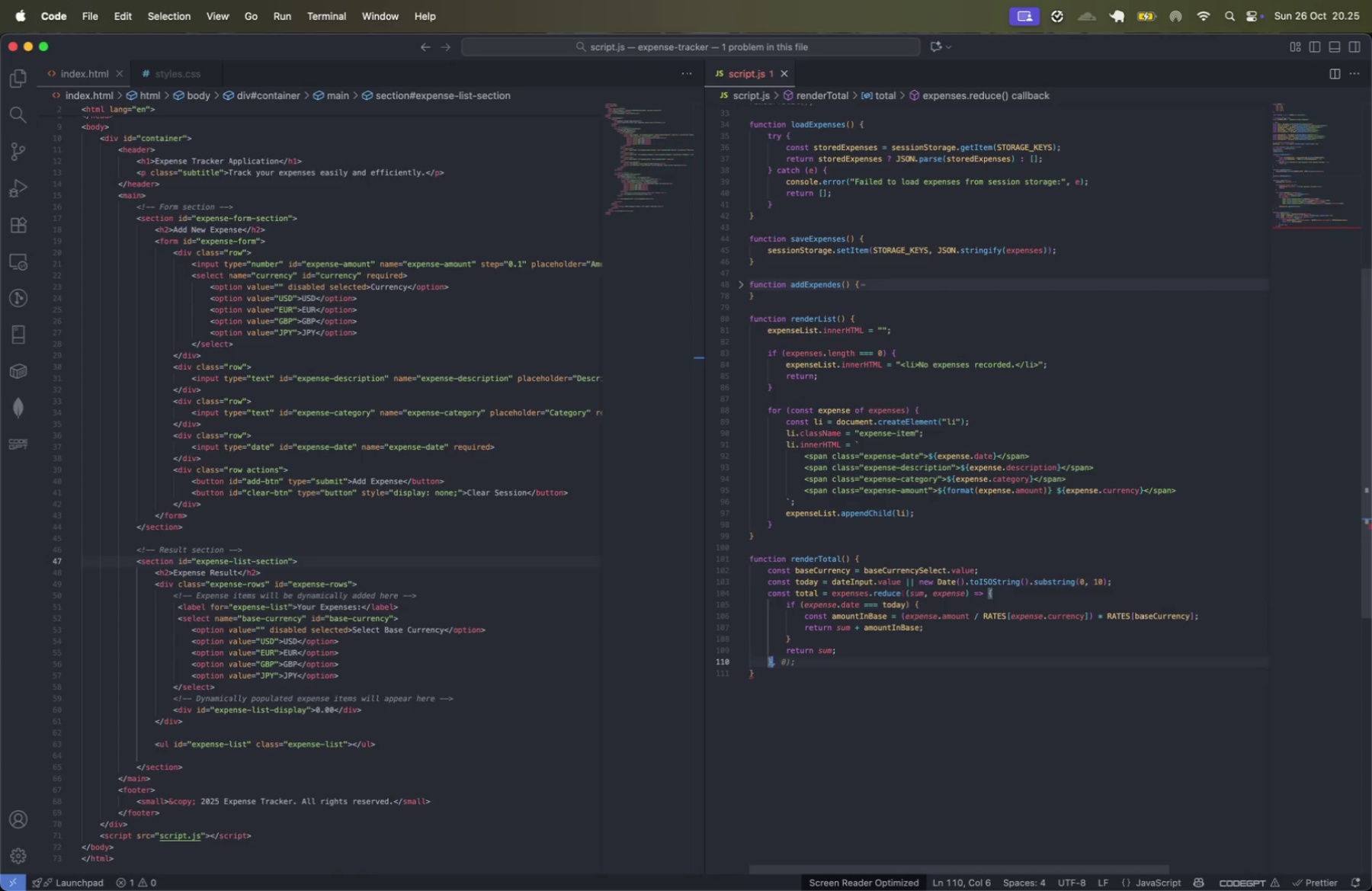 
key(Tab)
 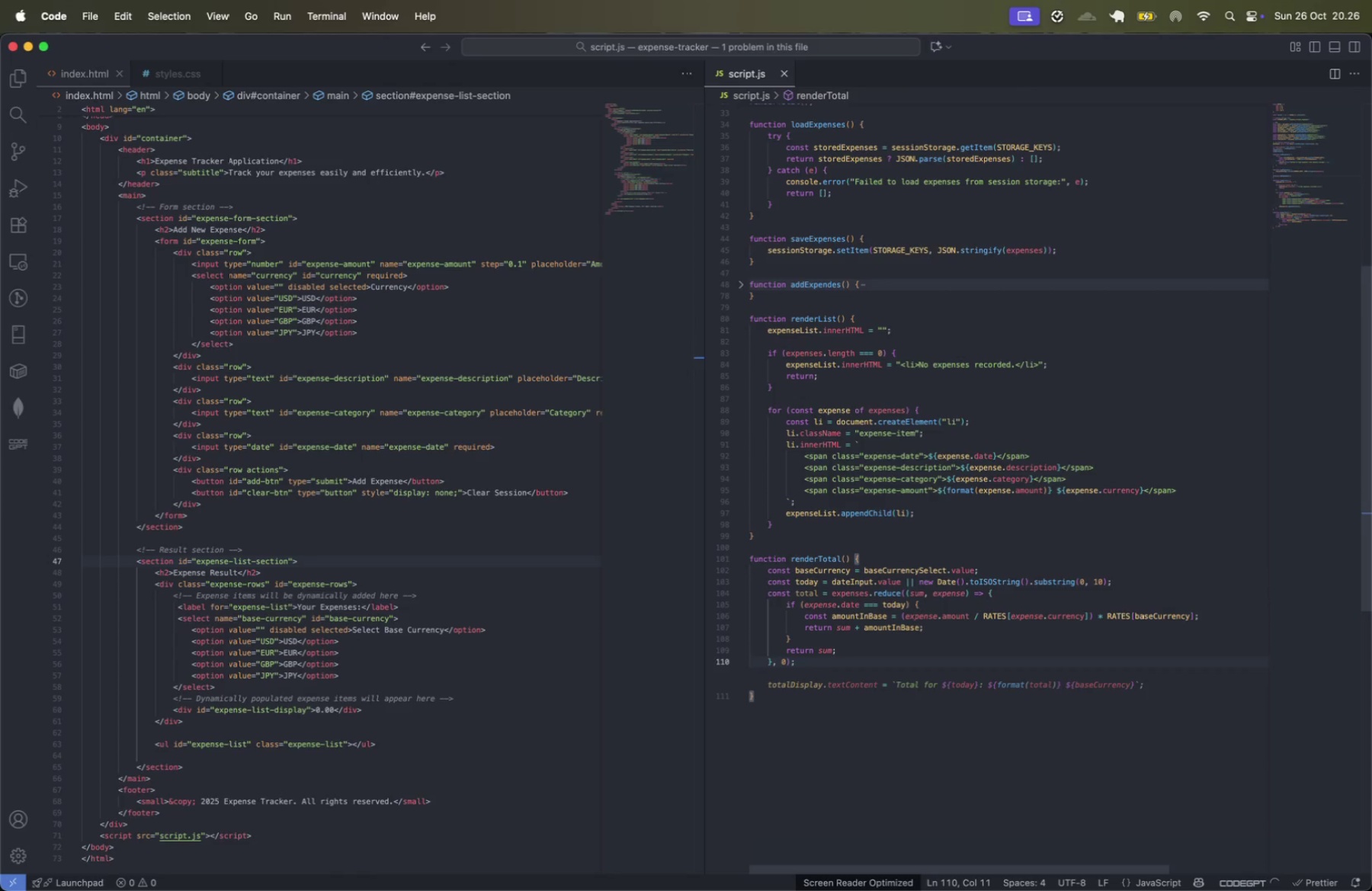 
key(Tab)
 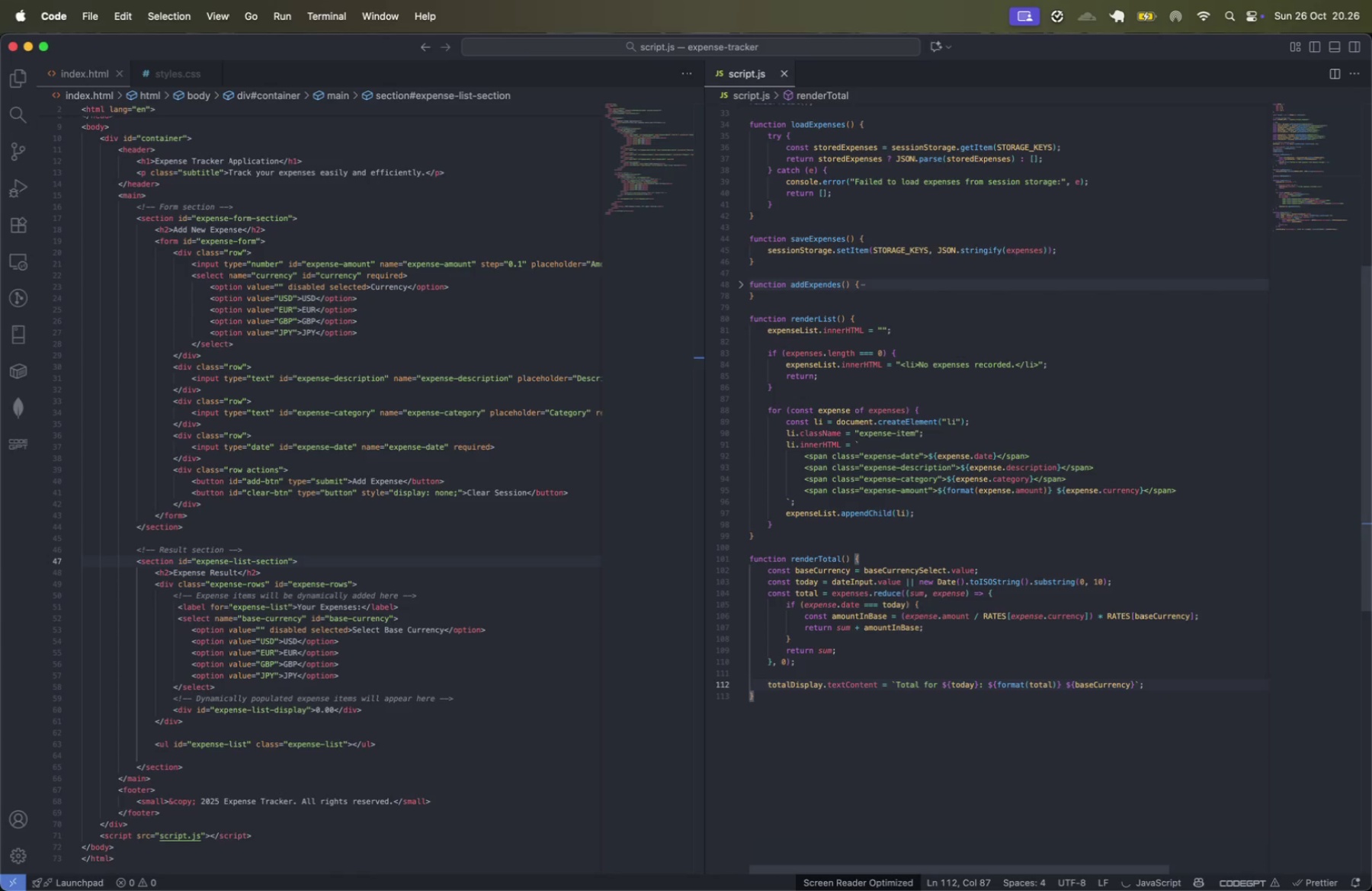 
key(Meta+CommandLeft)
 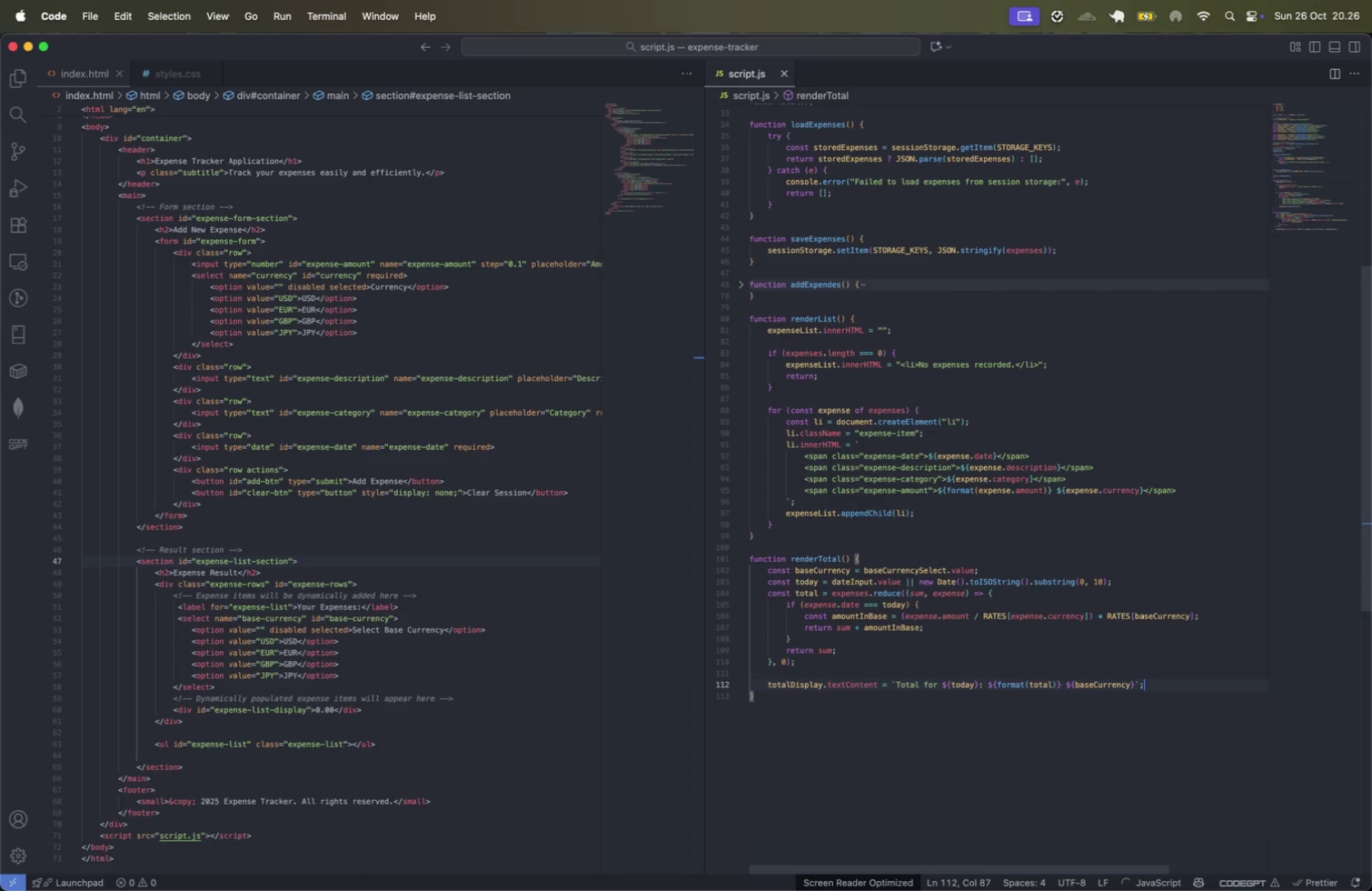 
key(Meta+S)
 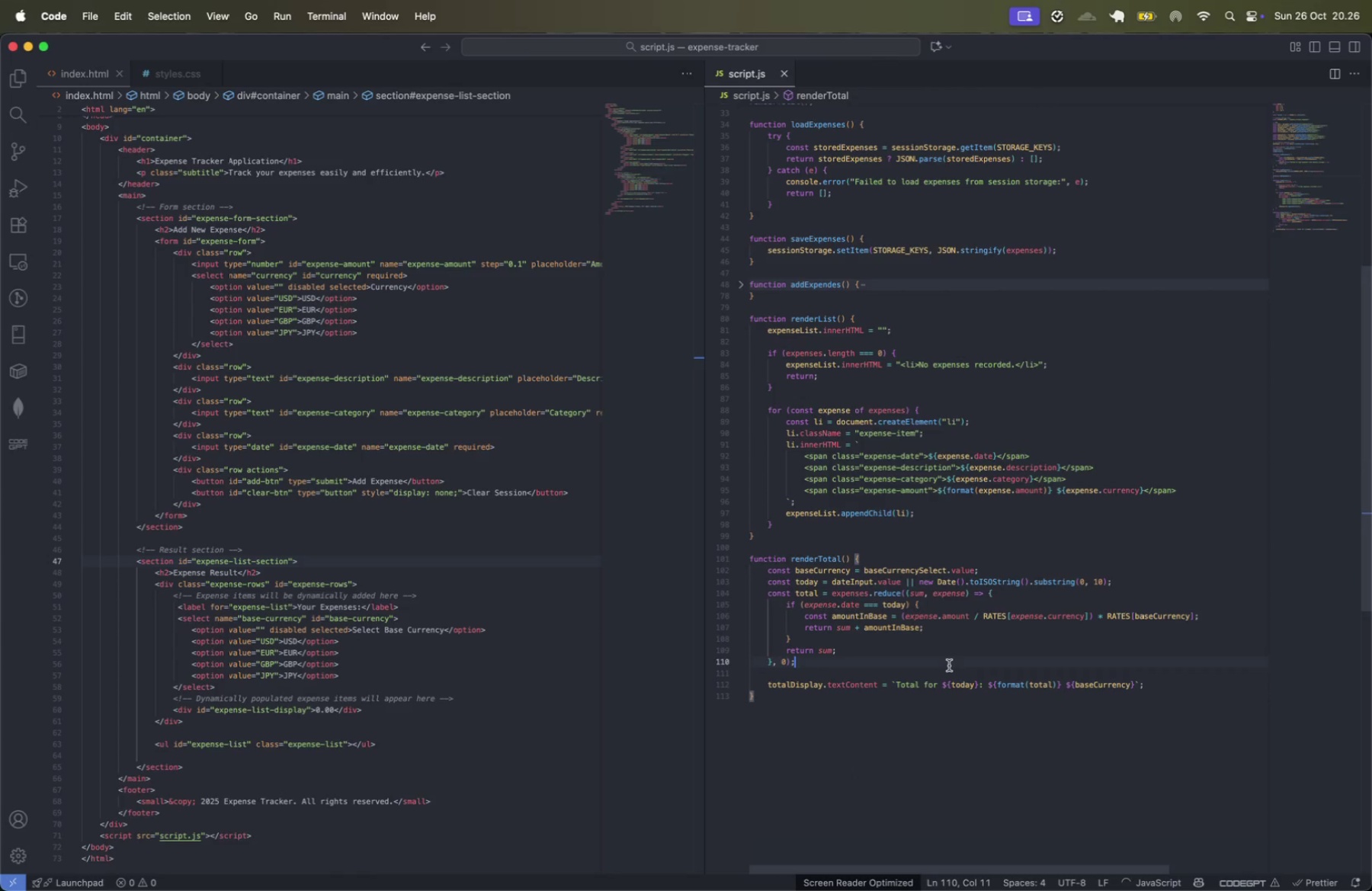 
double_click([988, 648])
 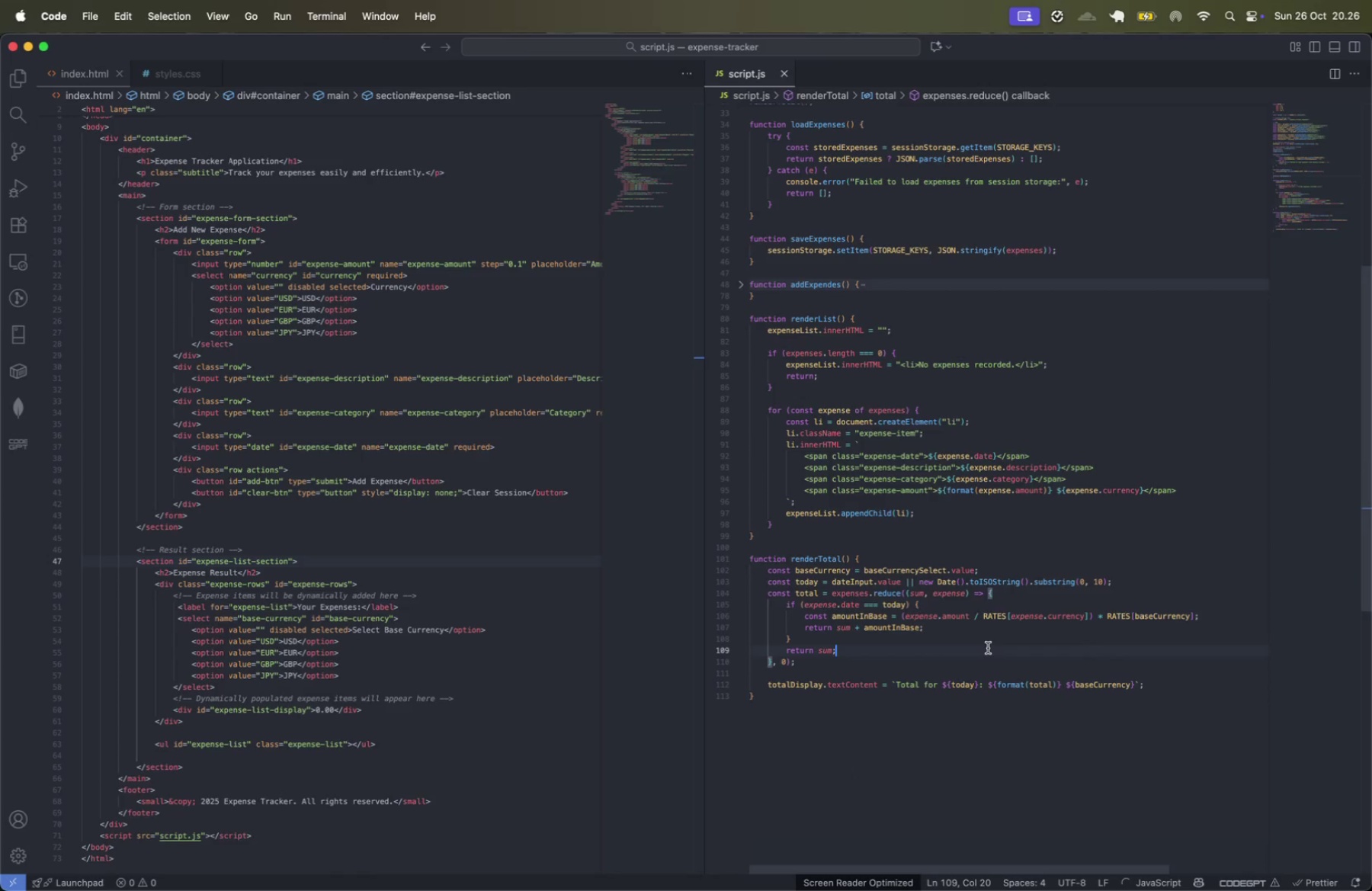 
key(Meta+CommandLeft)
 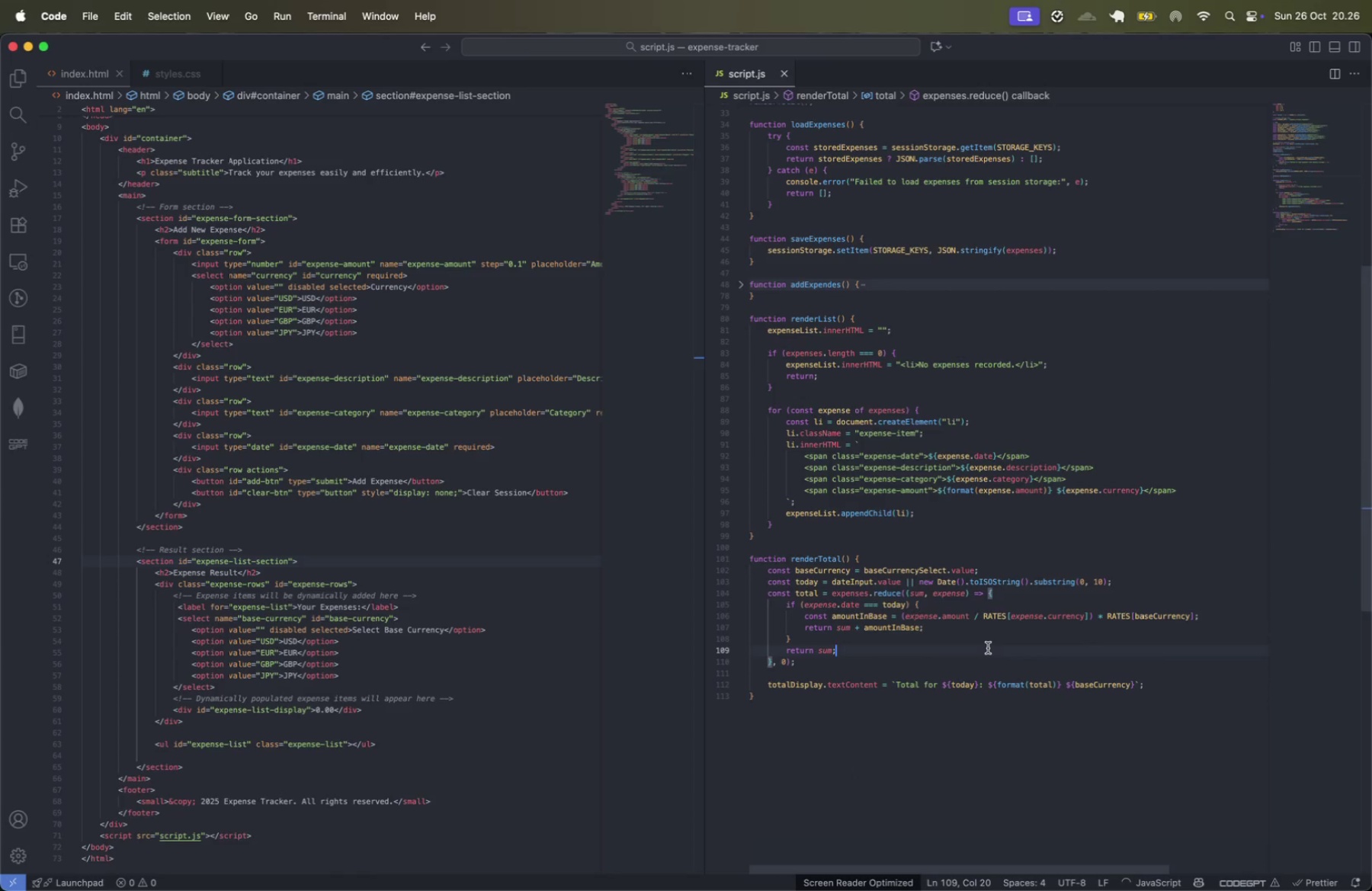 
key(Meta+S)
 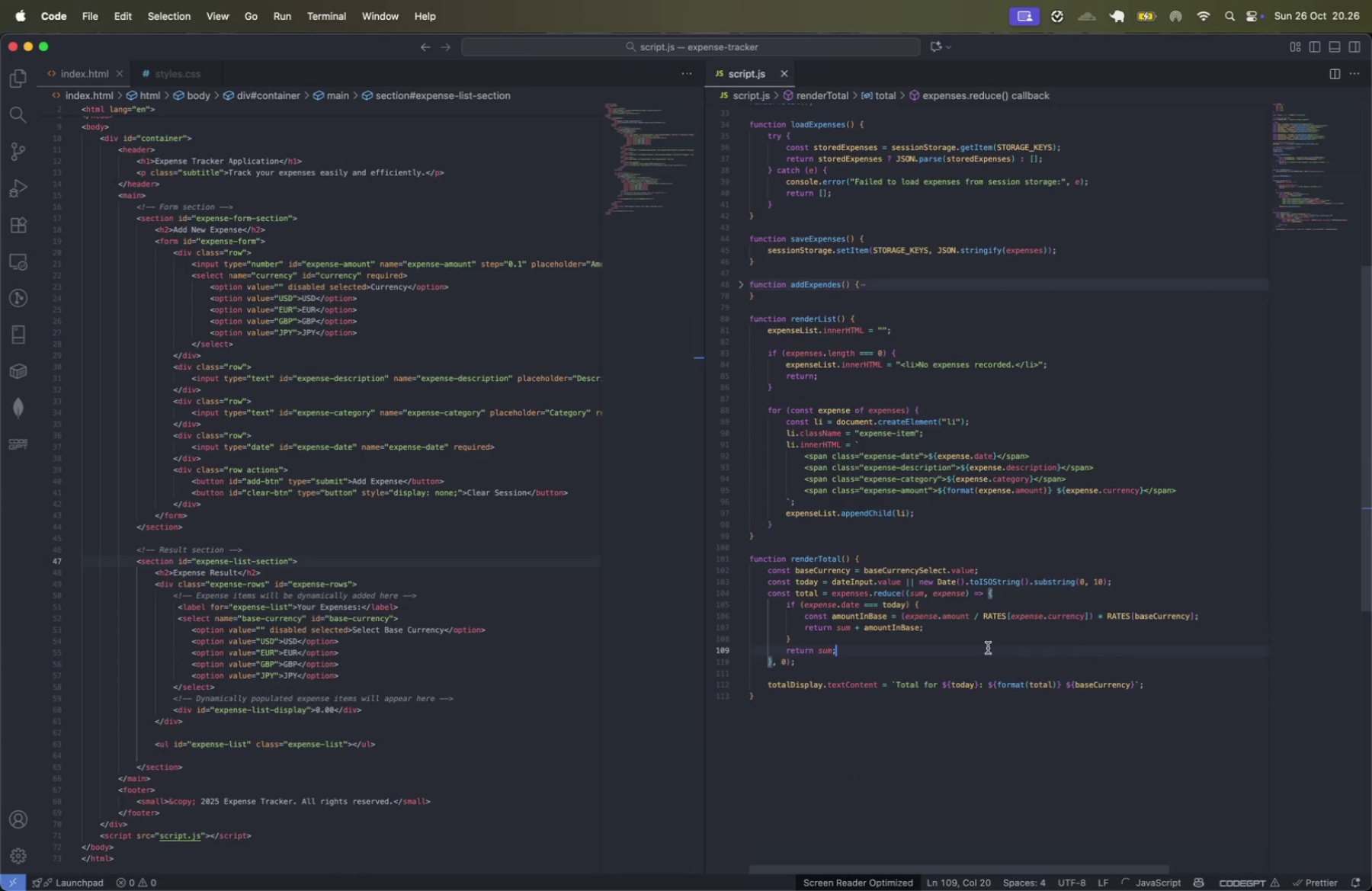 
key(Meta+Tab)
 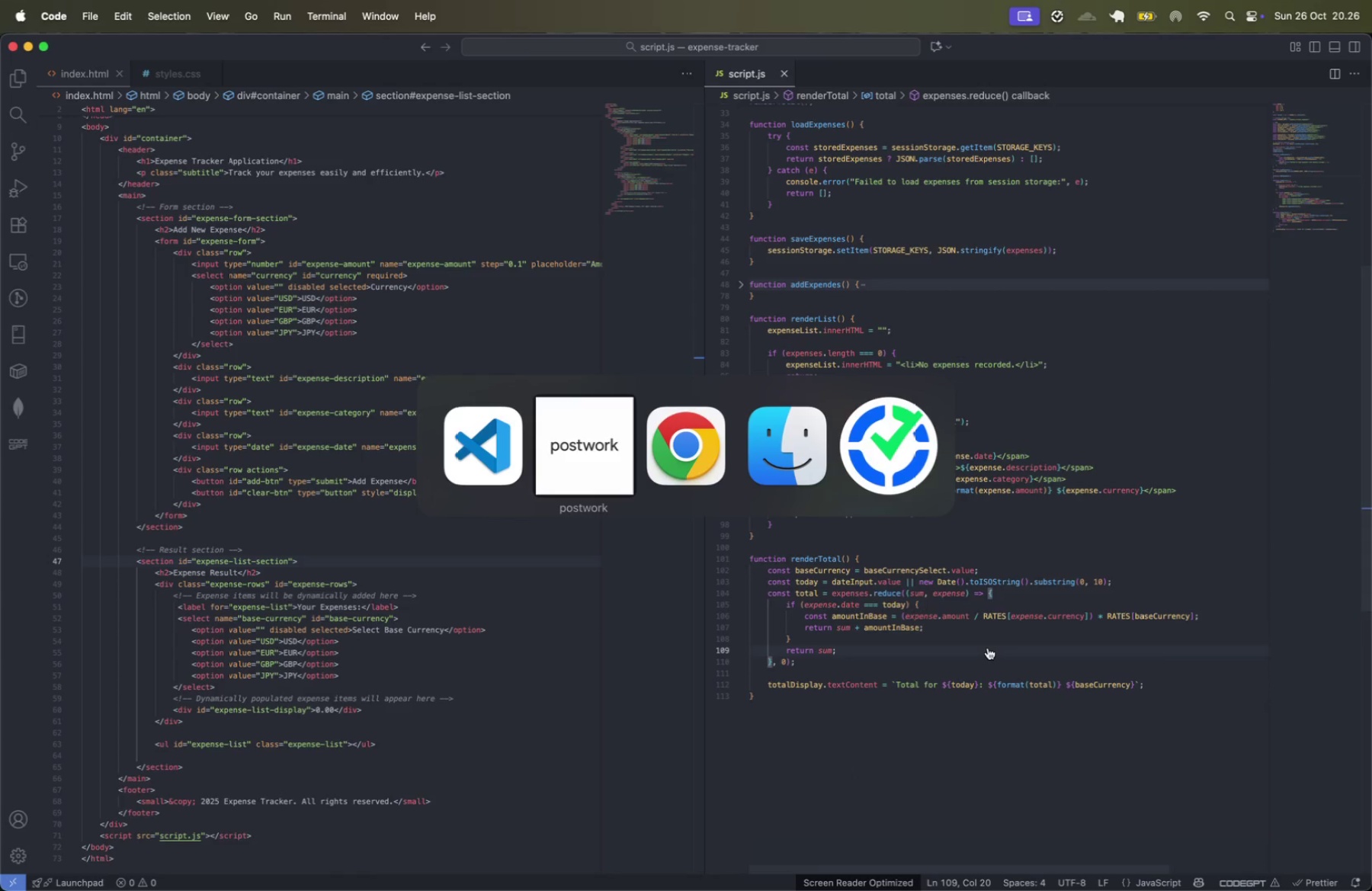 
key(Meta+ArrowRight)
 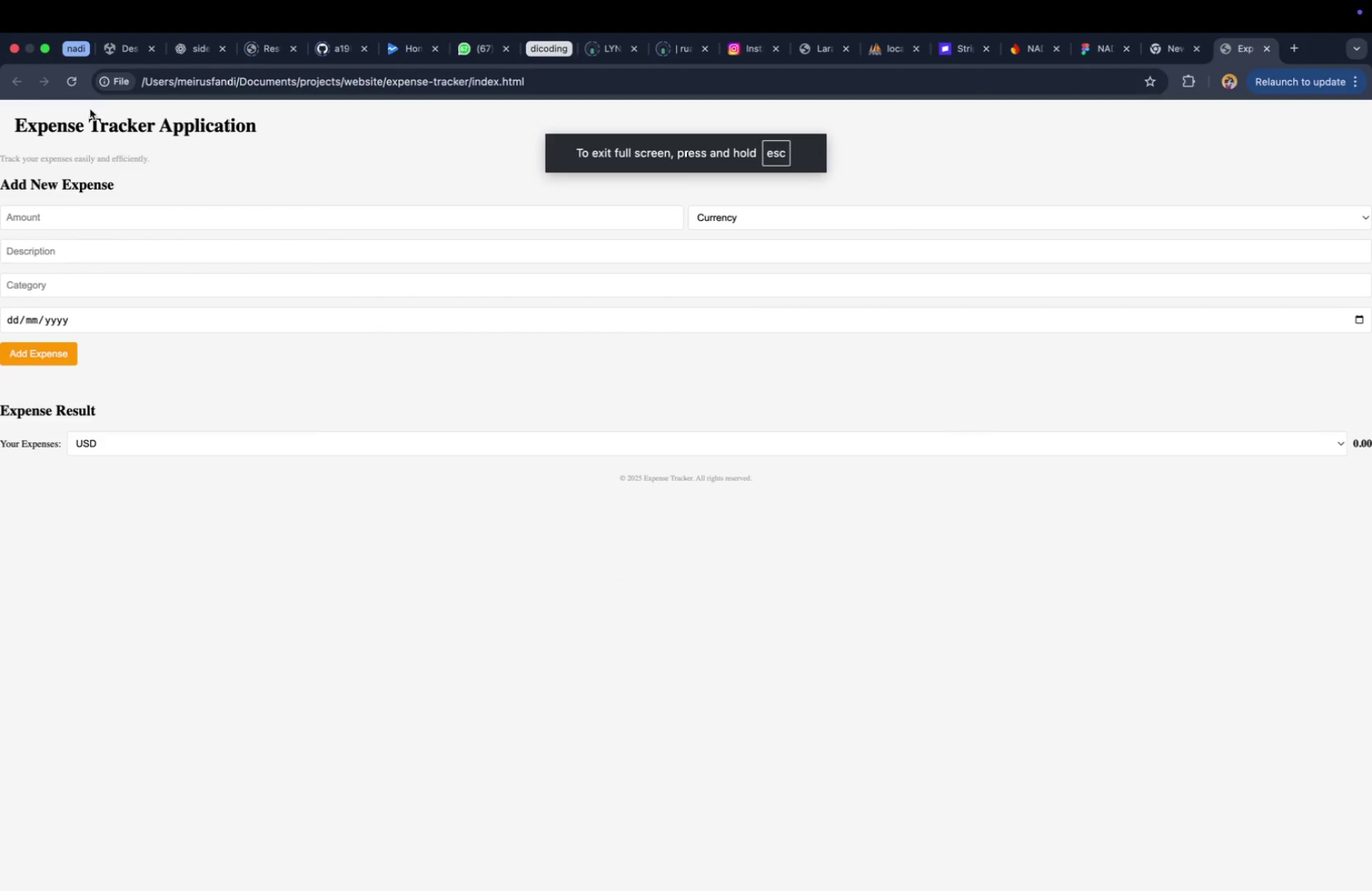 
left_click([69, 86])
 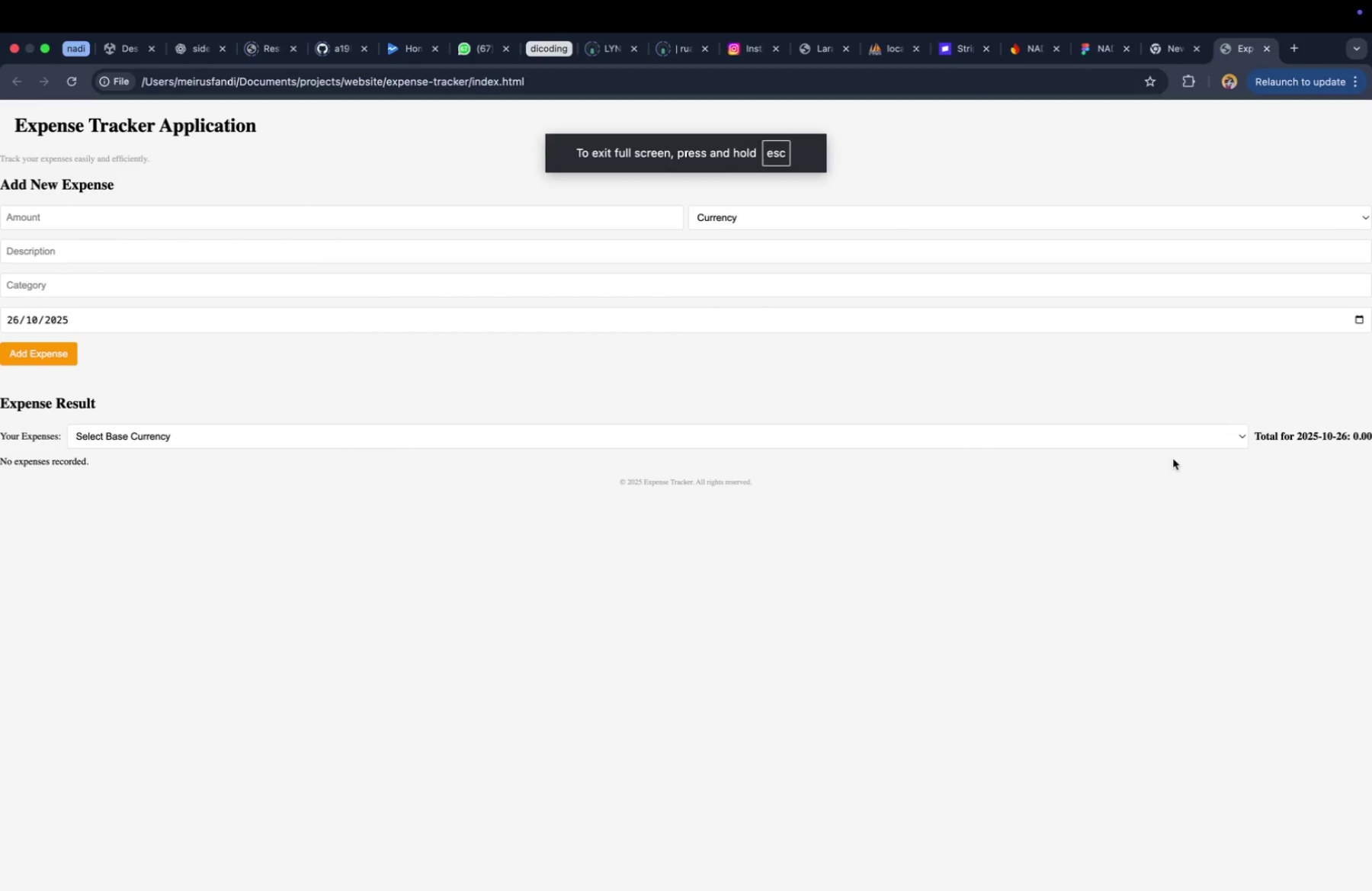 
left_click([313, 218])
 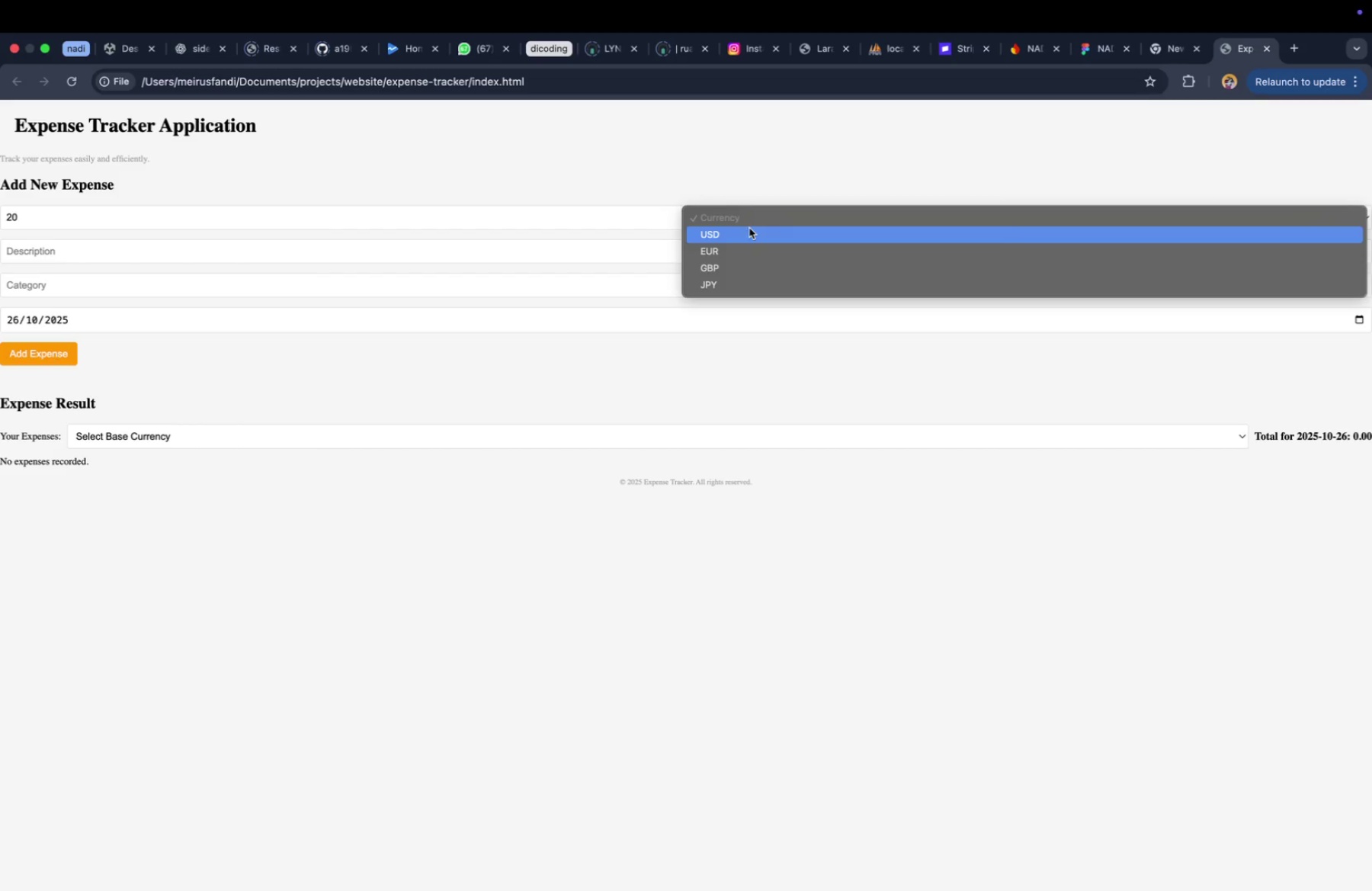 
type(20)
 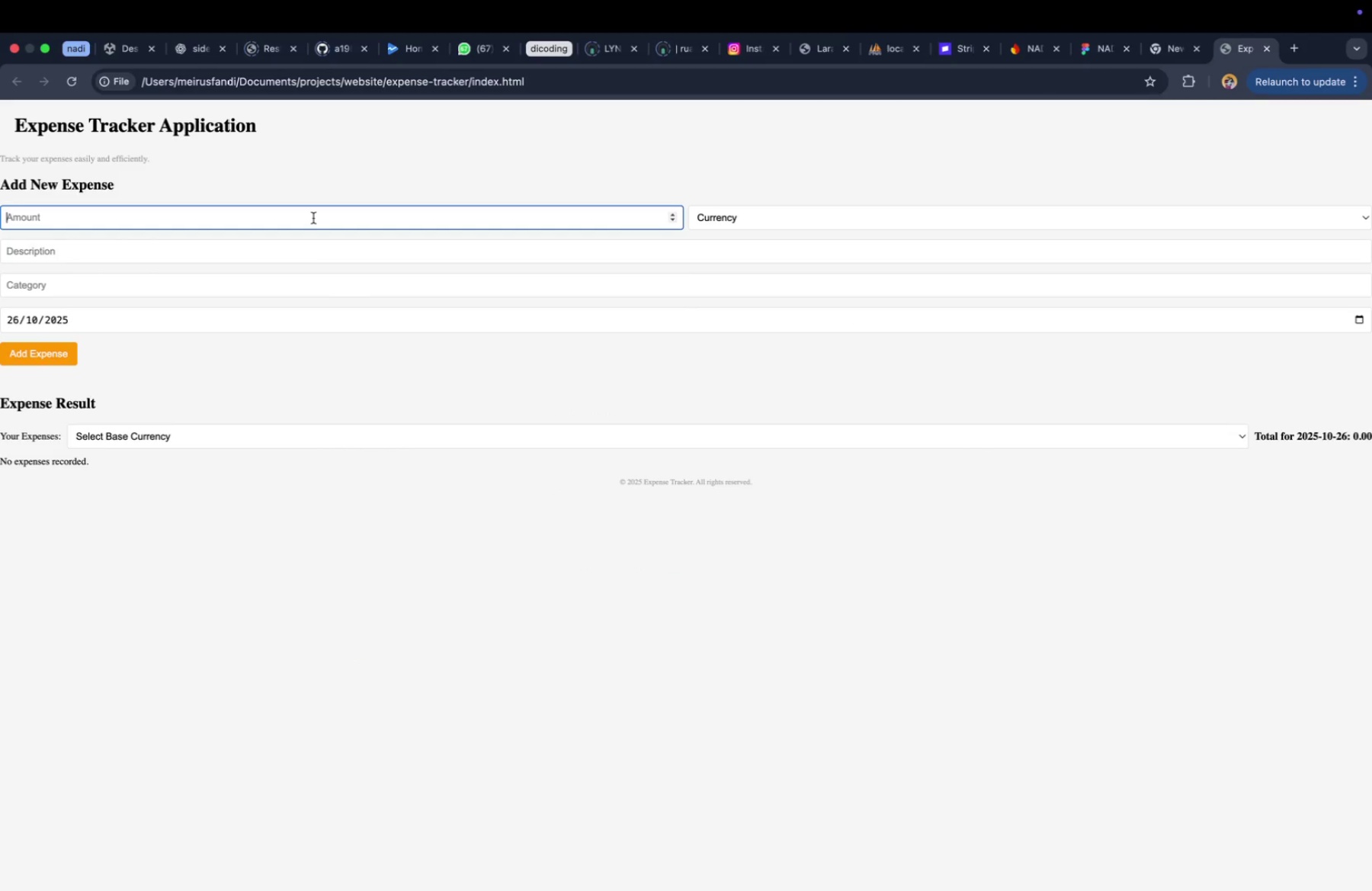 
left_click([754, 249])
 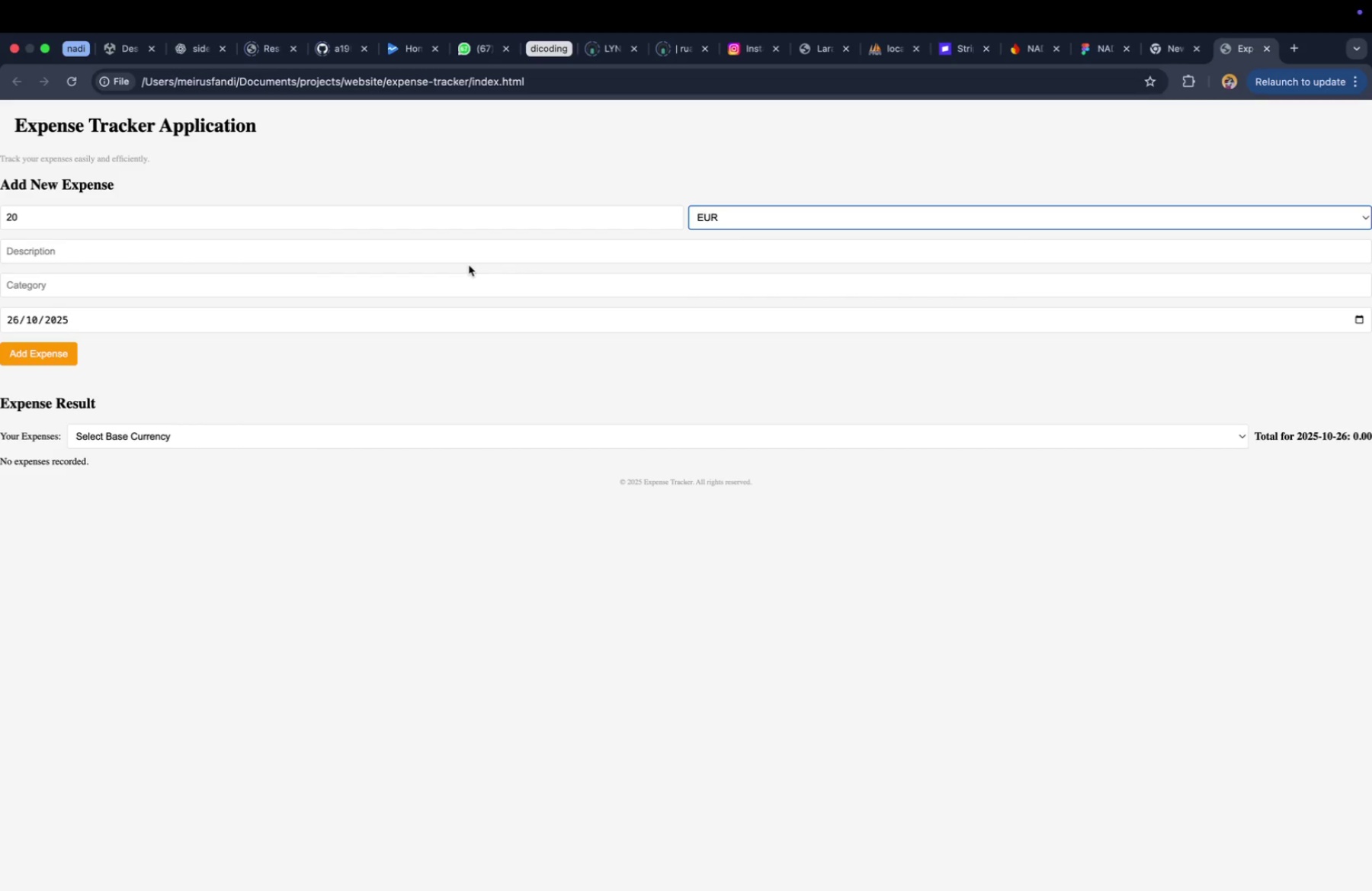 
left_click([429, 265])
 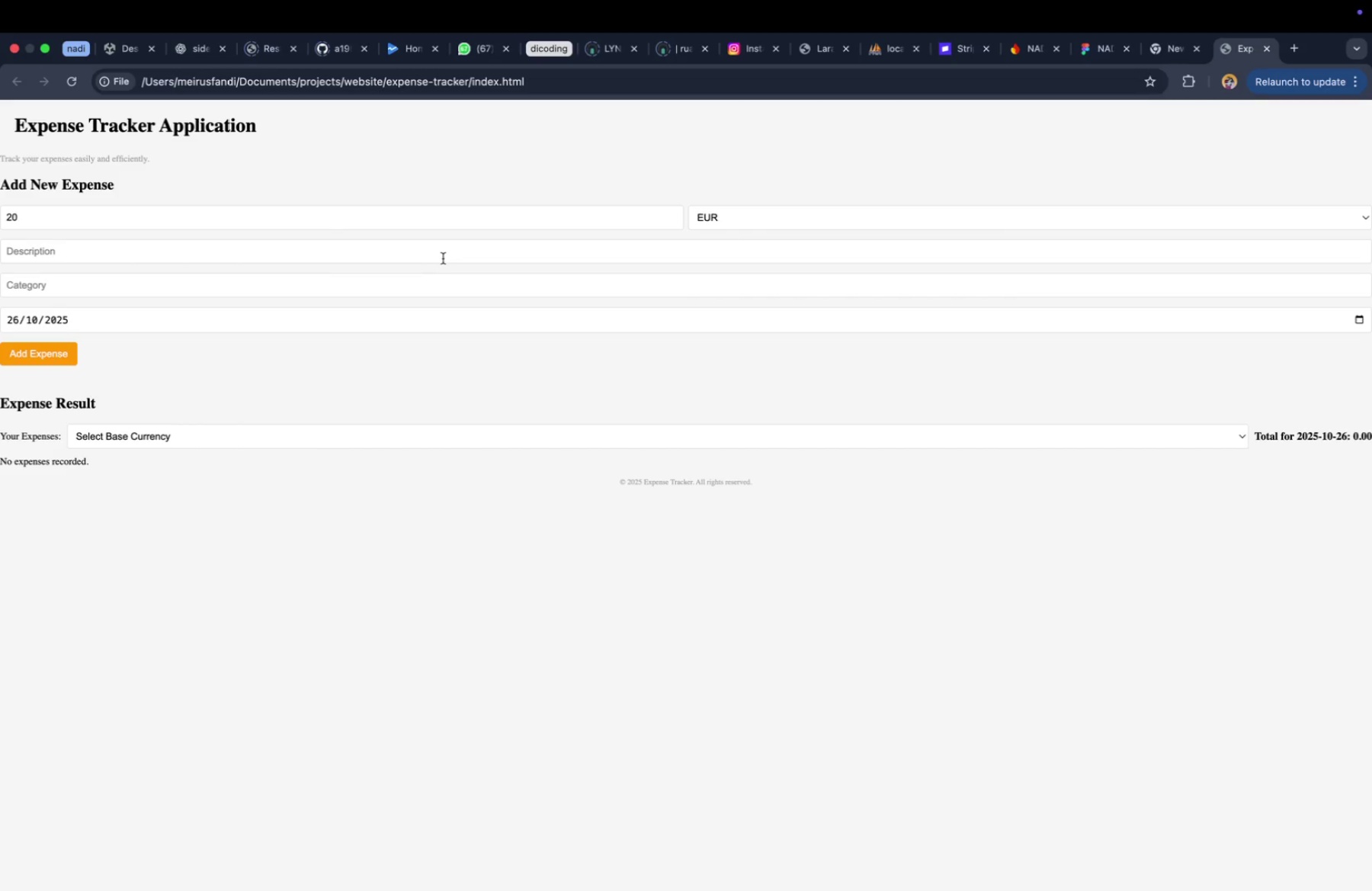 
left_click([443, 258])
 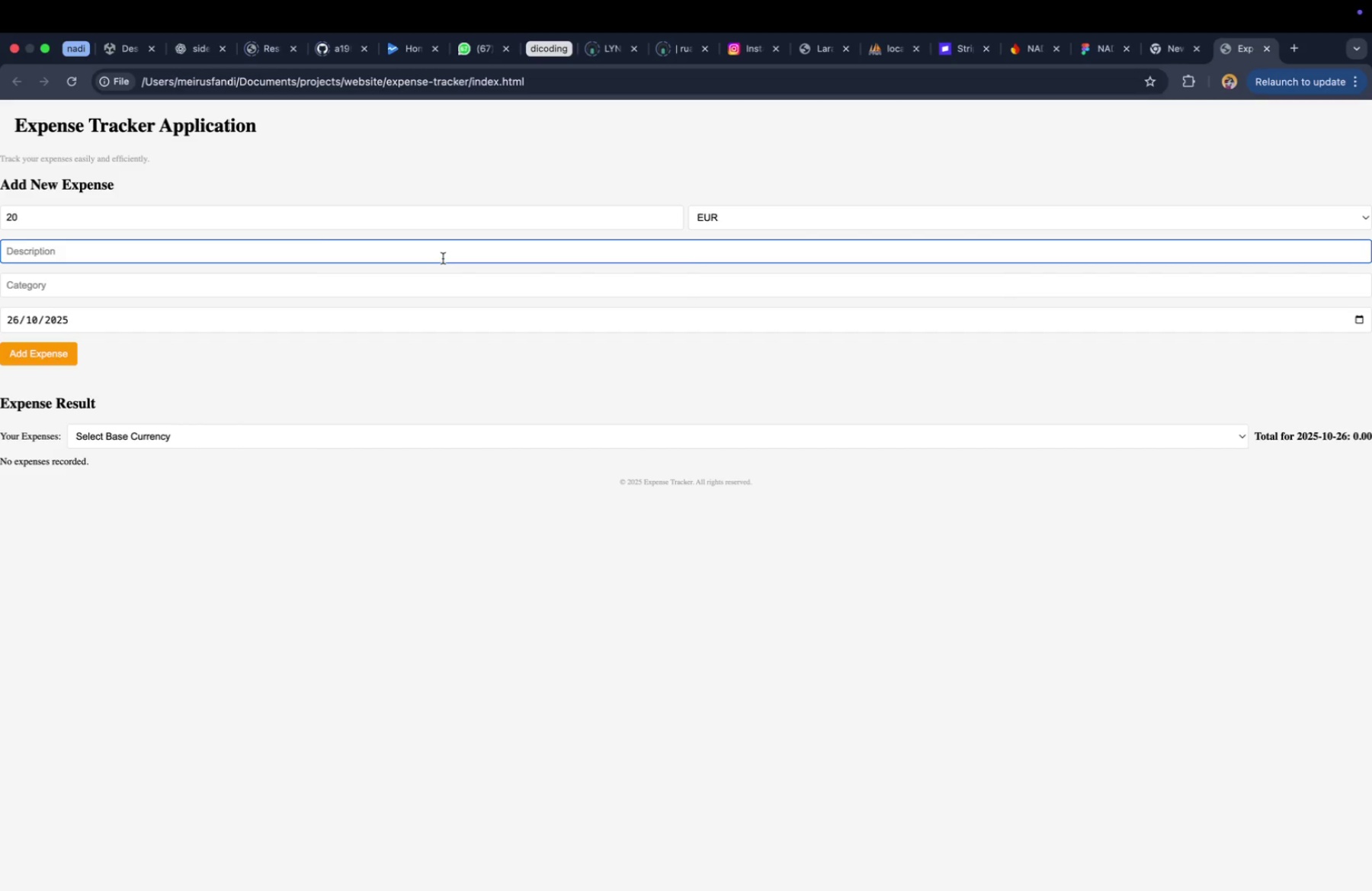 
type(add new data)
 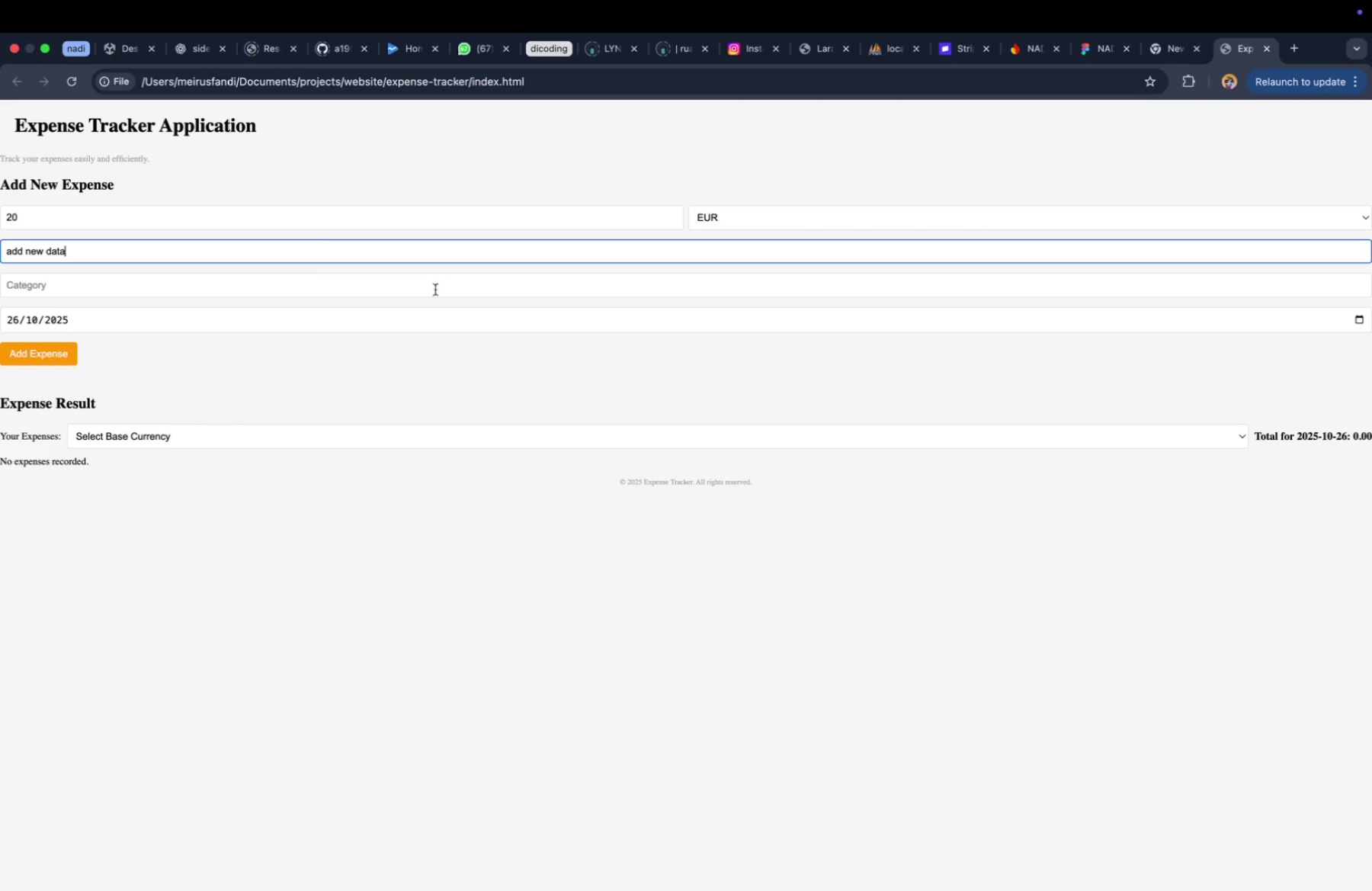 
left_click([421, 287])
 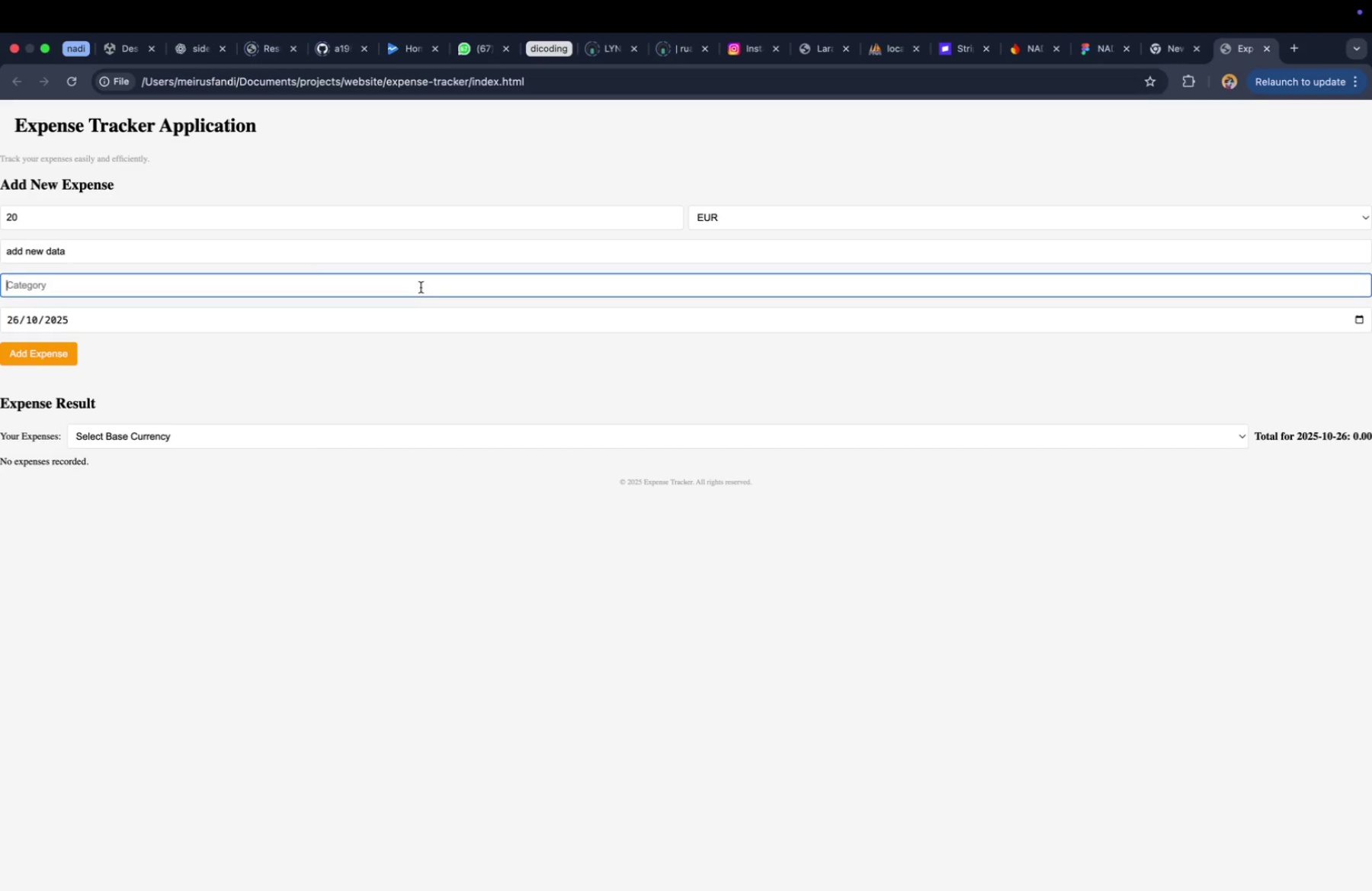 
type(expenses)
 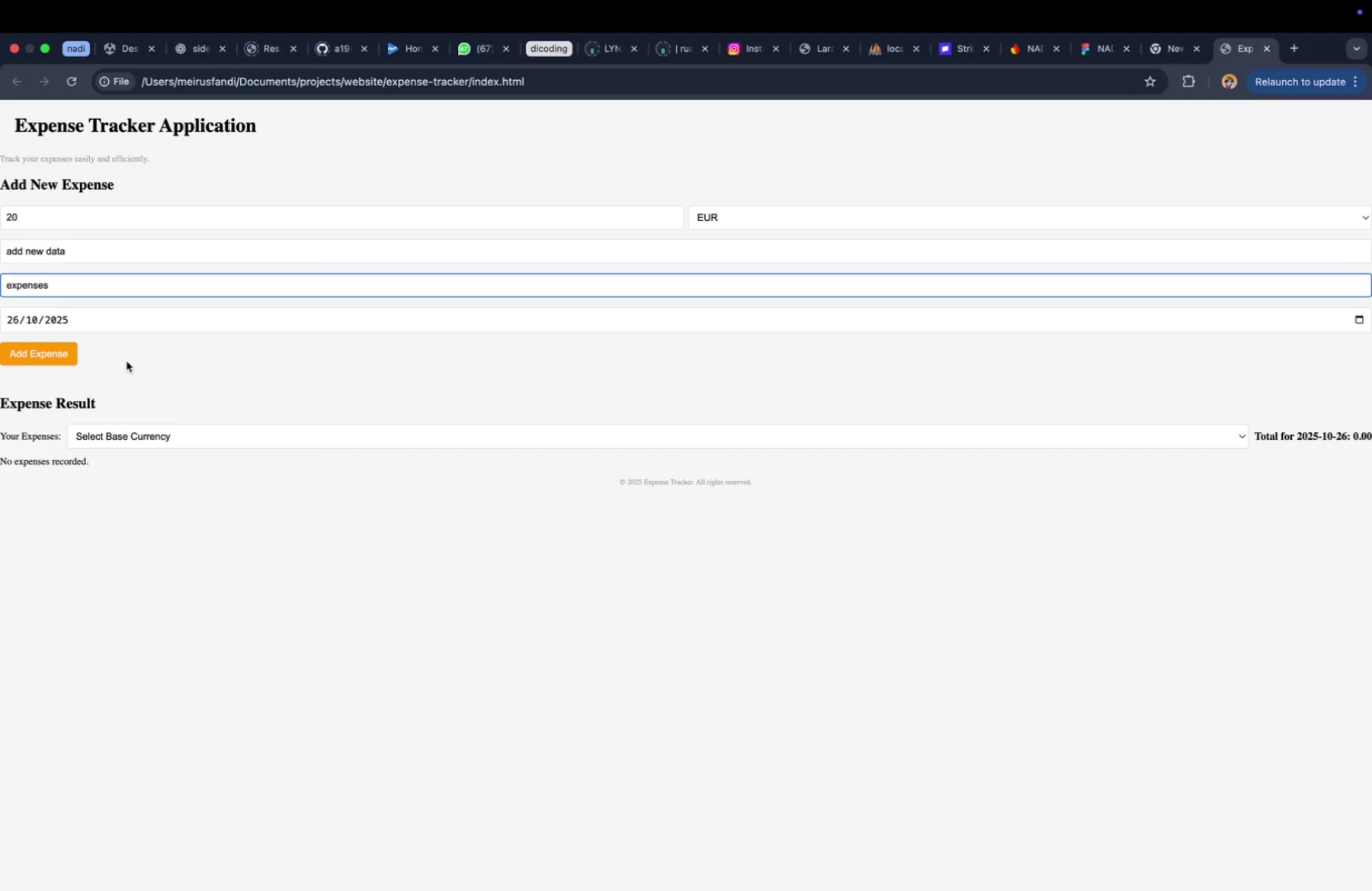 
left_click([50, 353])
 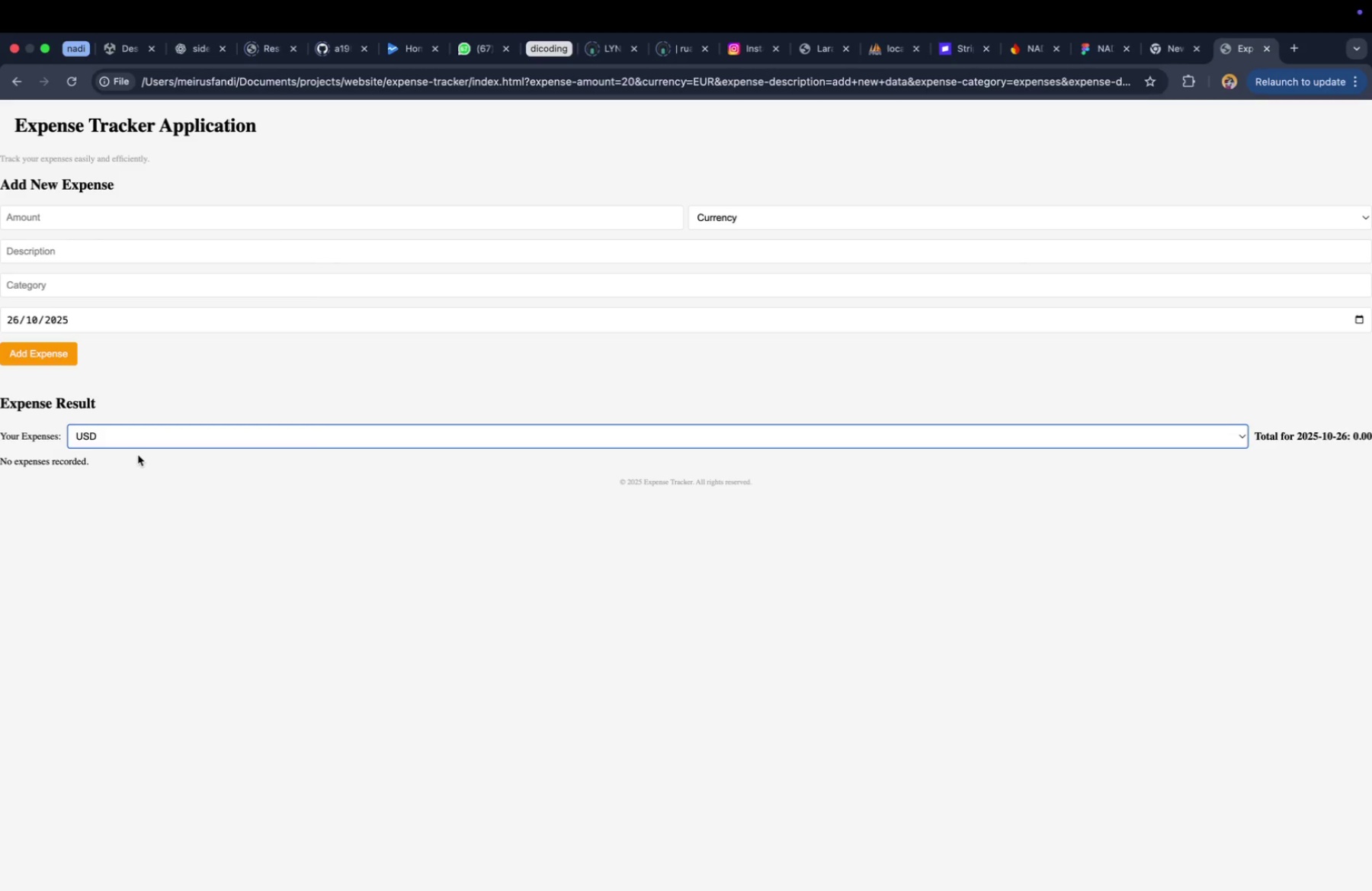 
wait(5.13)
 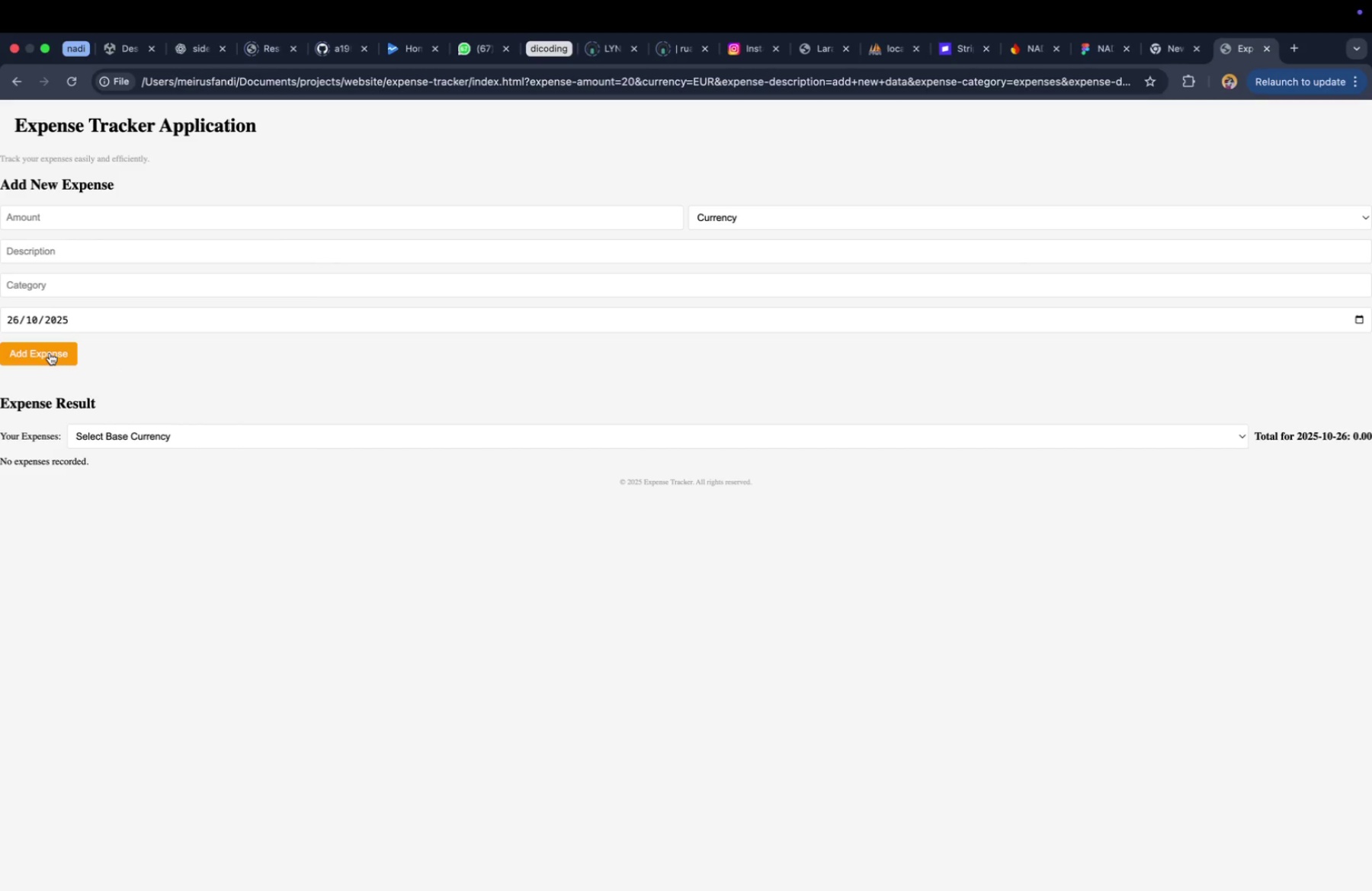 
left_click([61, 460])
 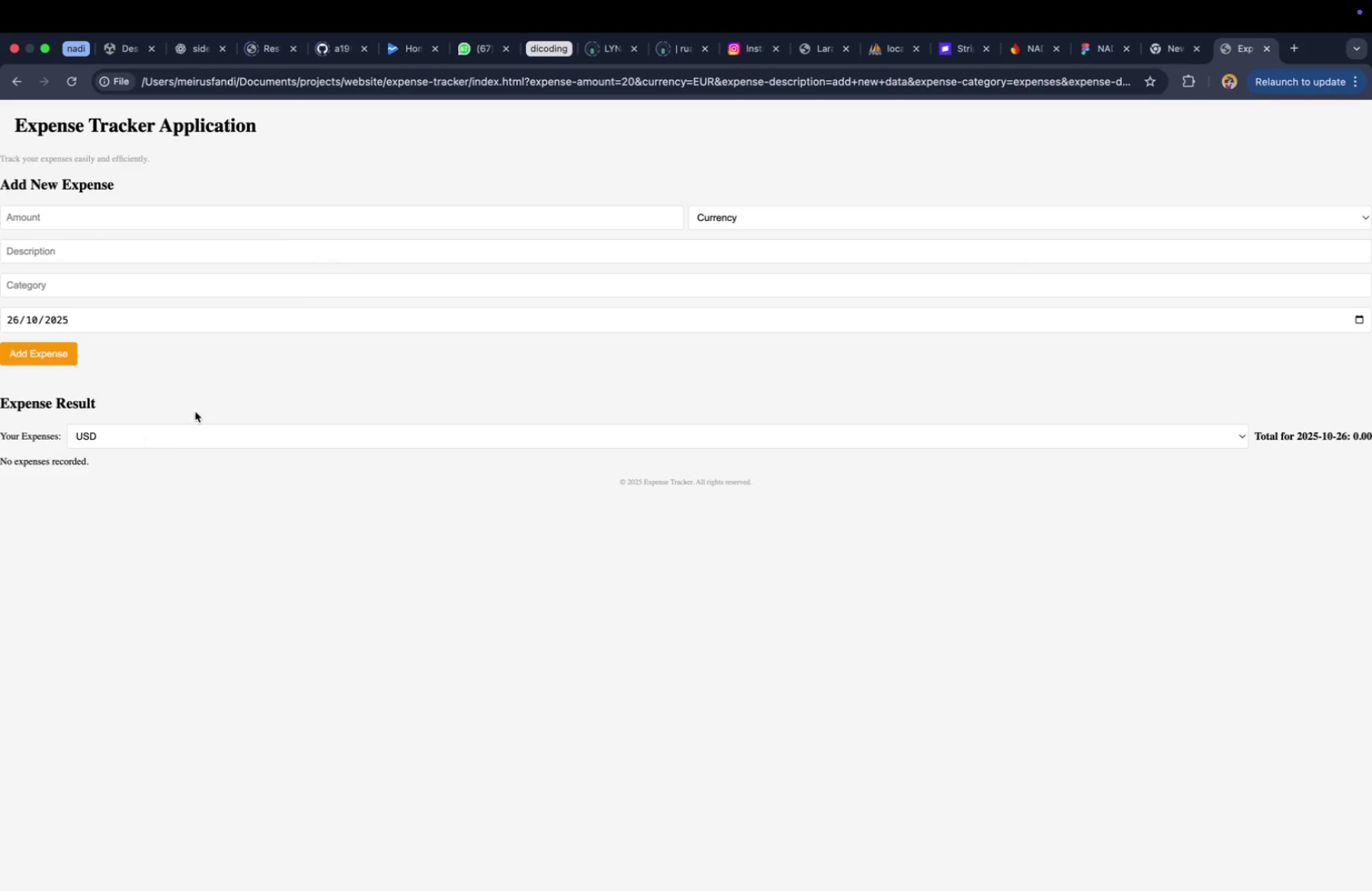 
left_click([227, 396])
 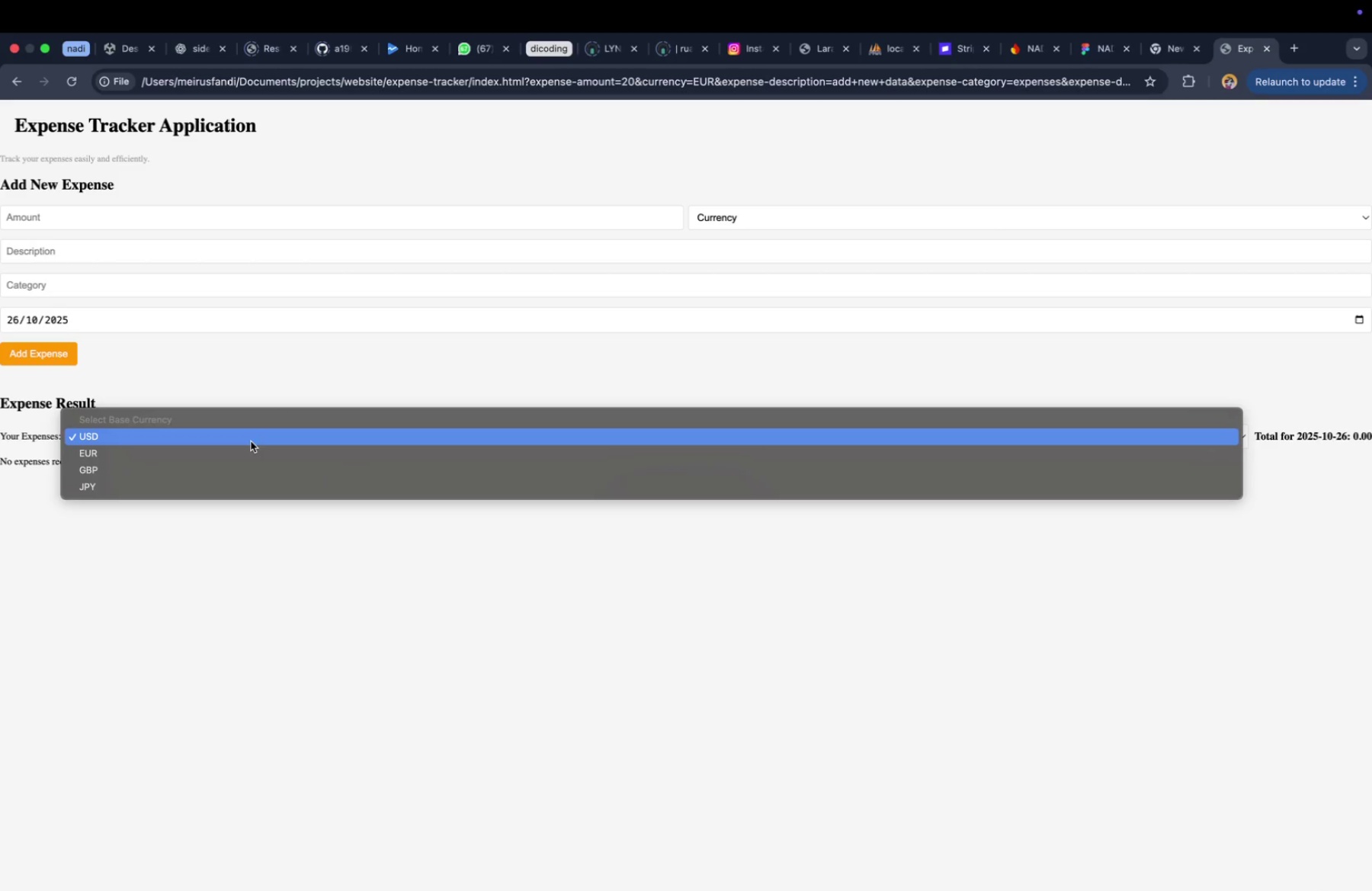 
left_click([245, 454])
 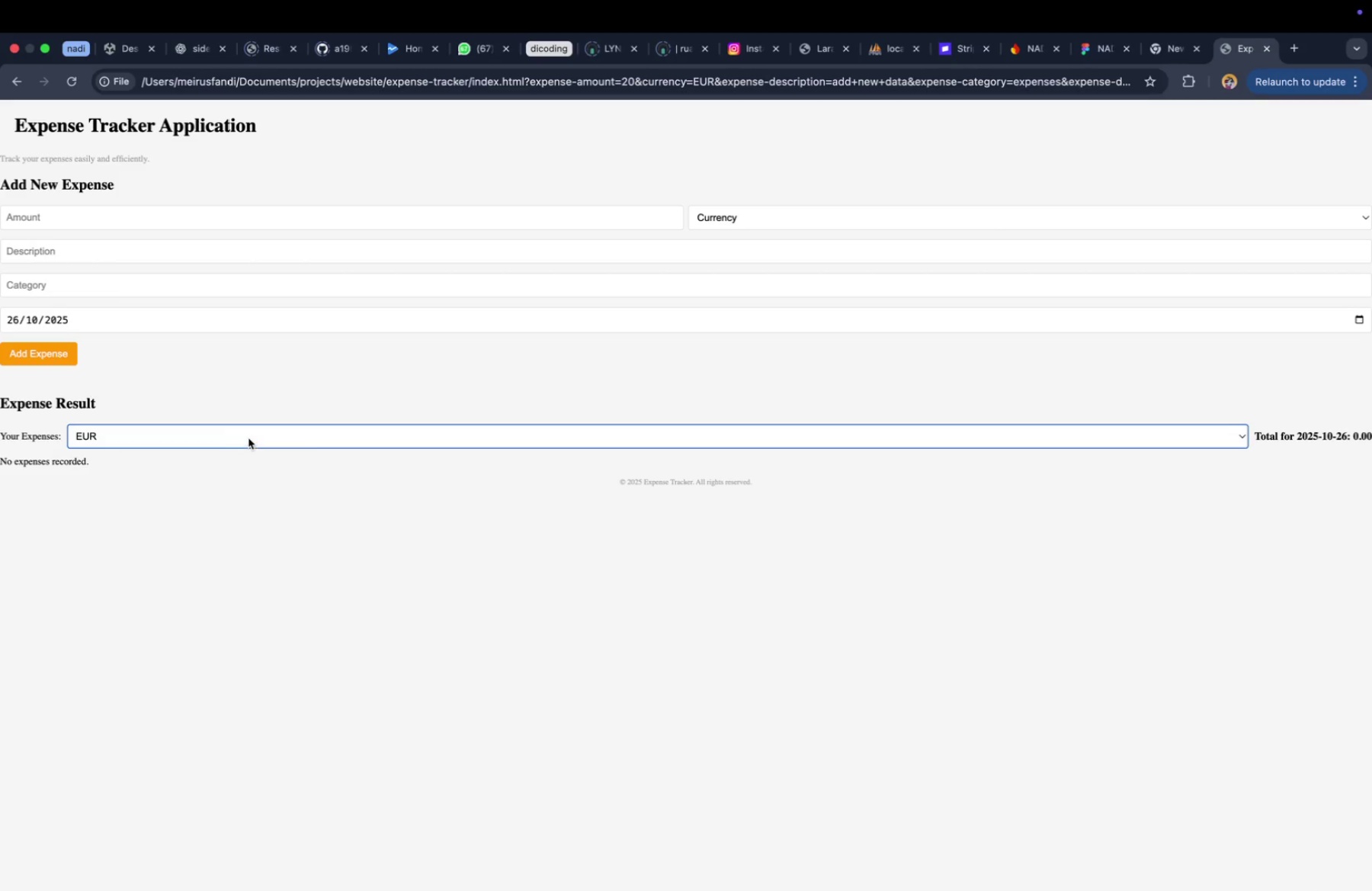 
left_click([249, 438])
 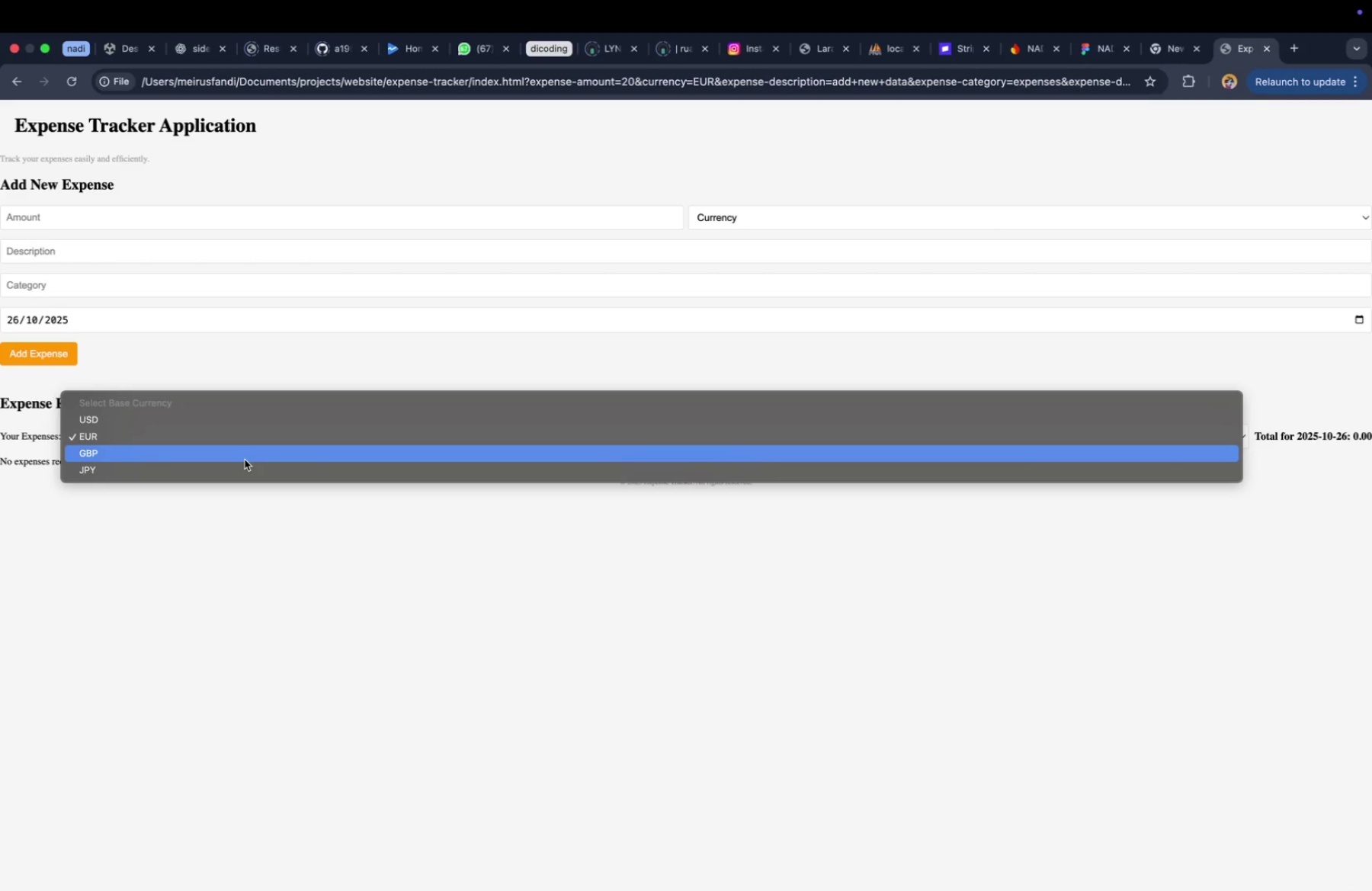 
left_click([245, 460])
 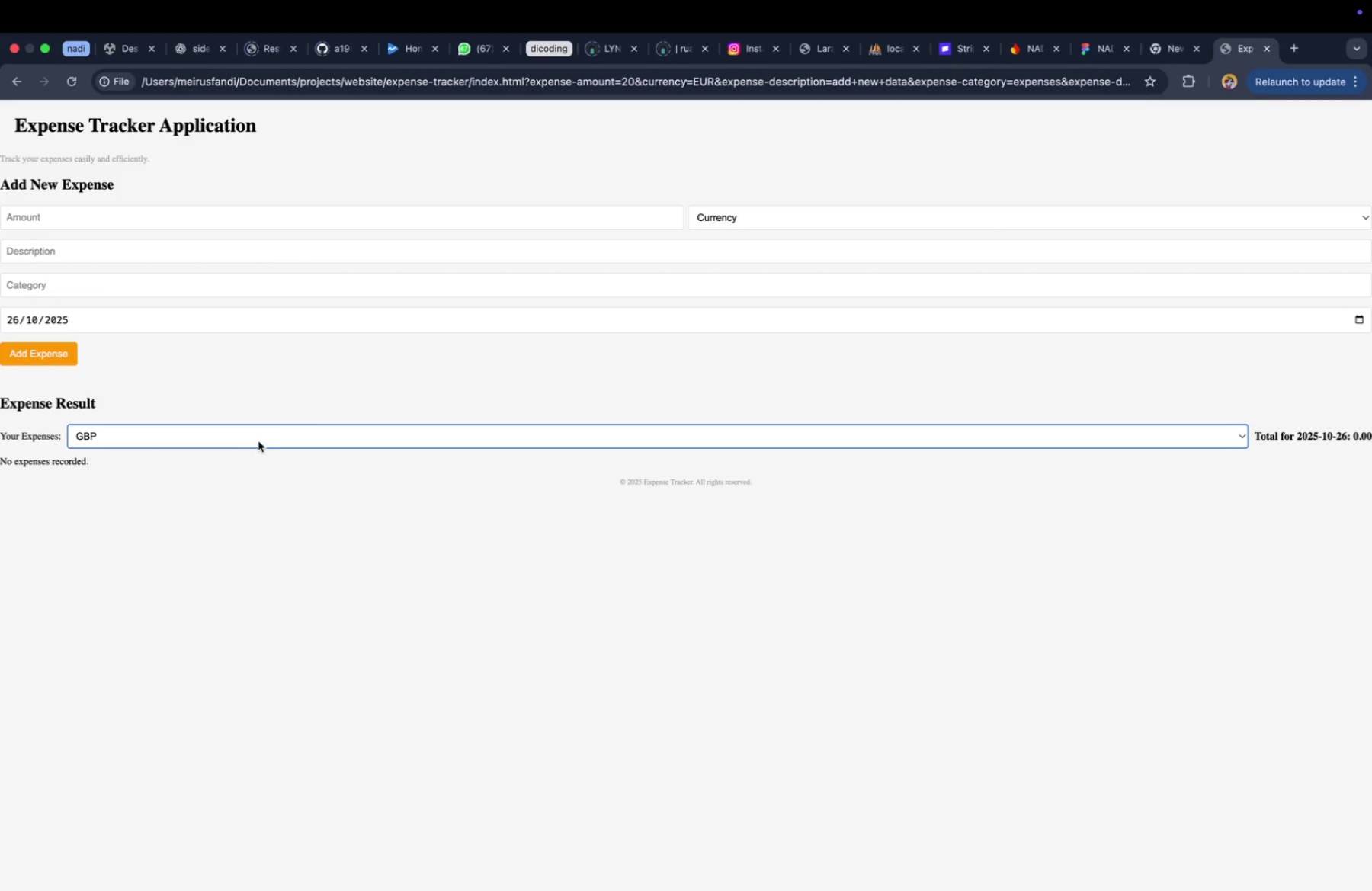 
left_click([258, 441])
 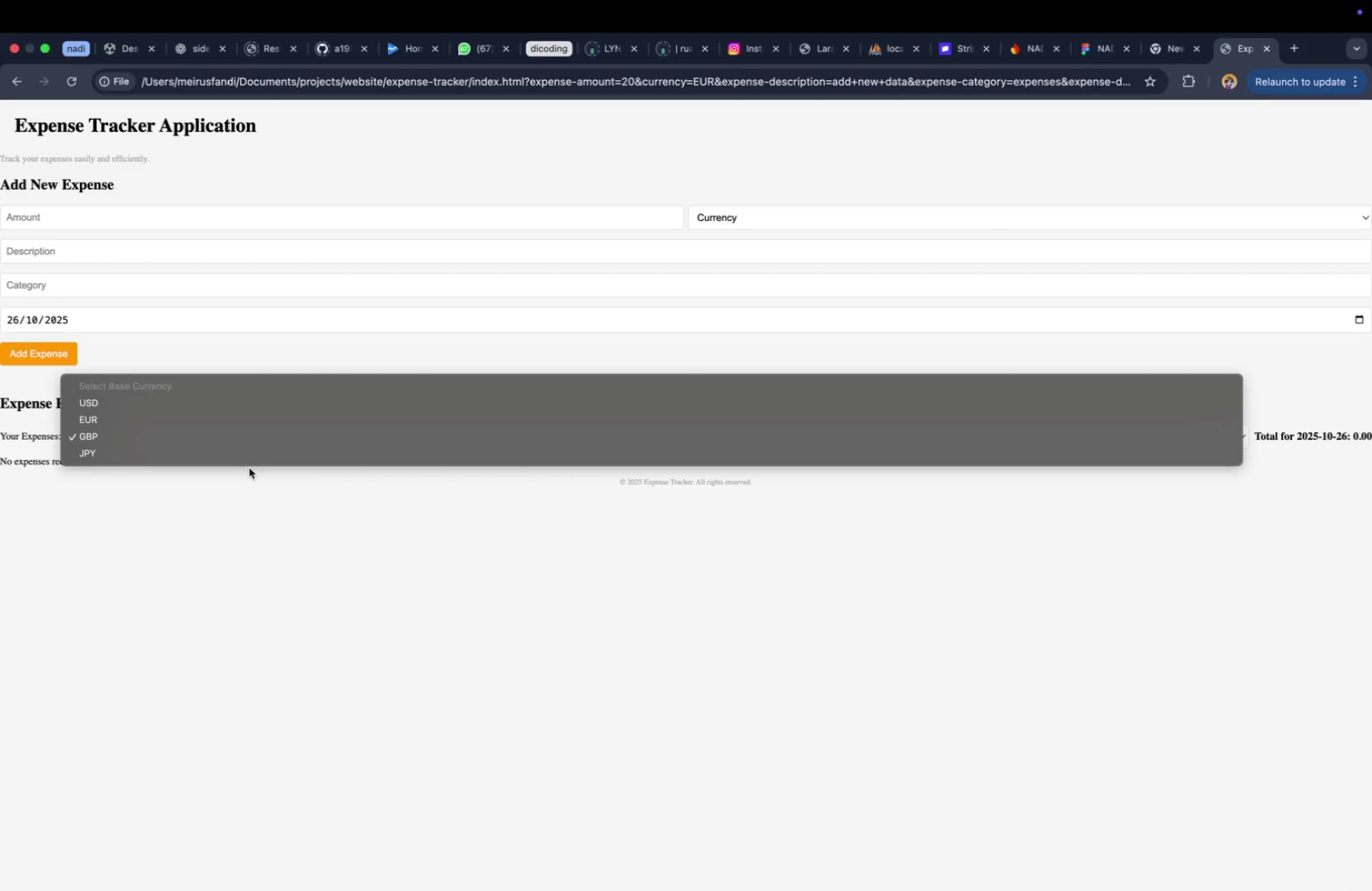 
left_click([249, 468])
 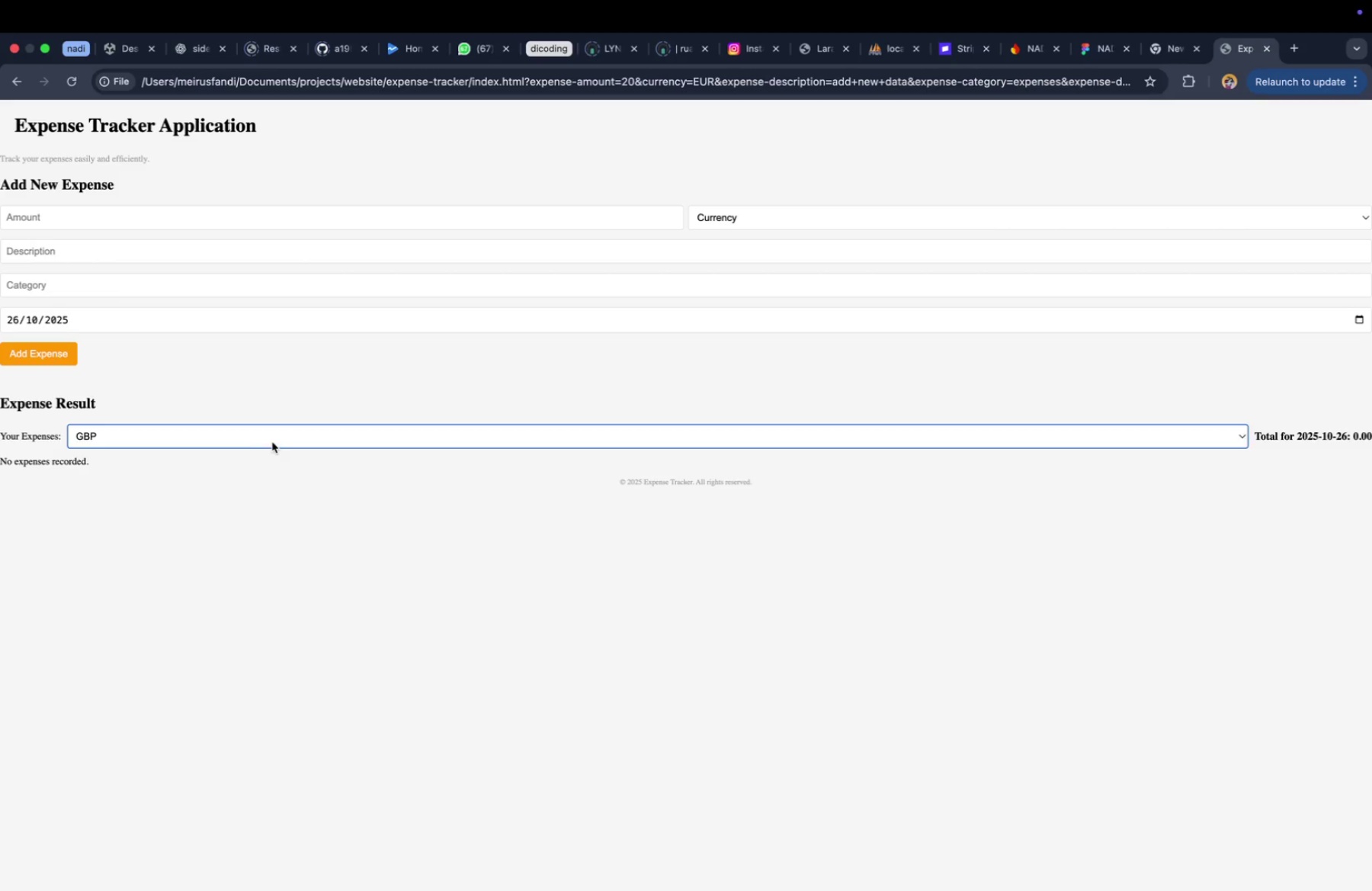 
left_click([273, 442])
 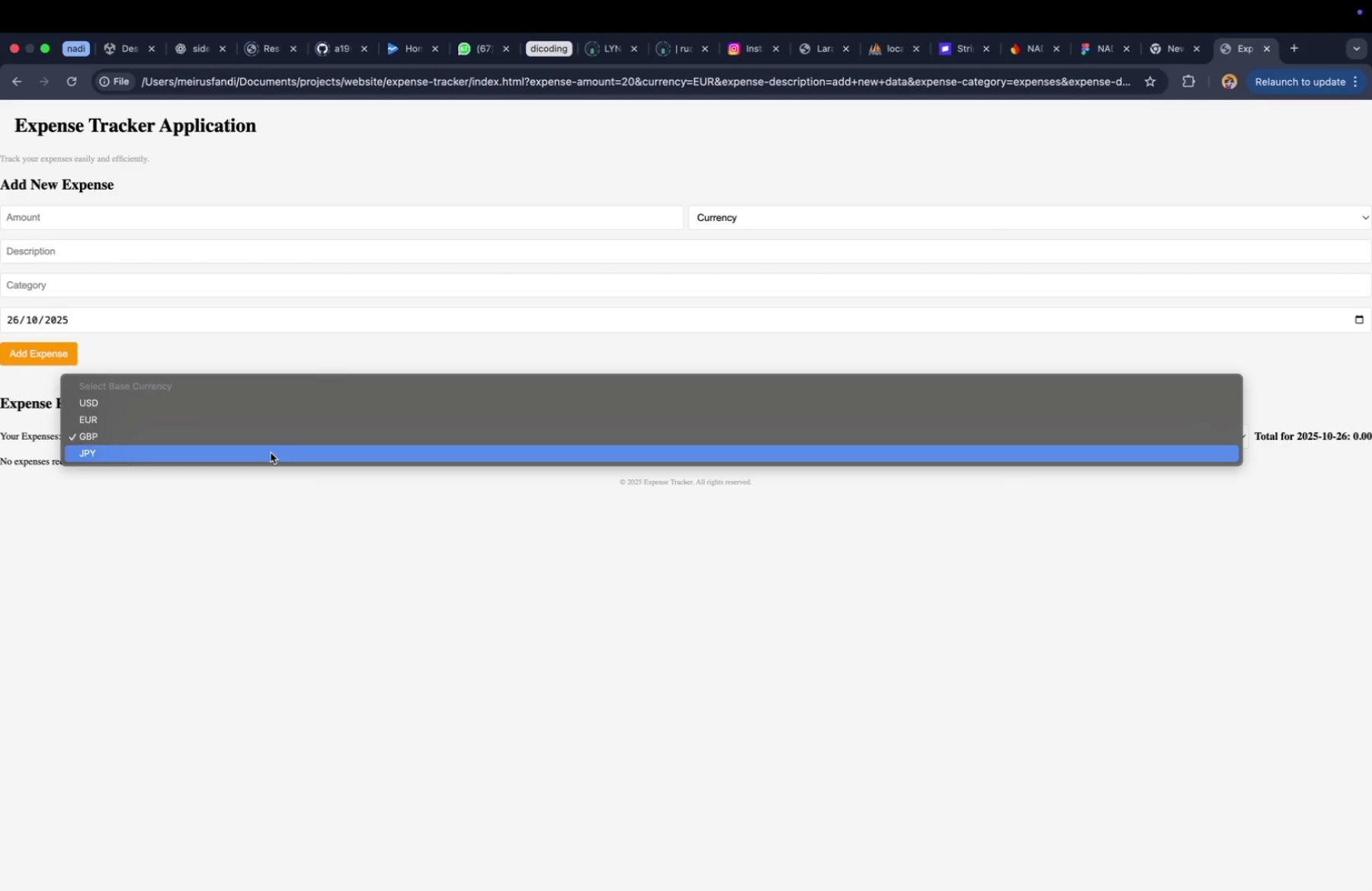 
left_click([271, 453])
 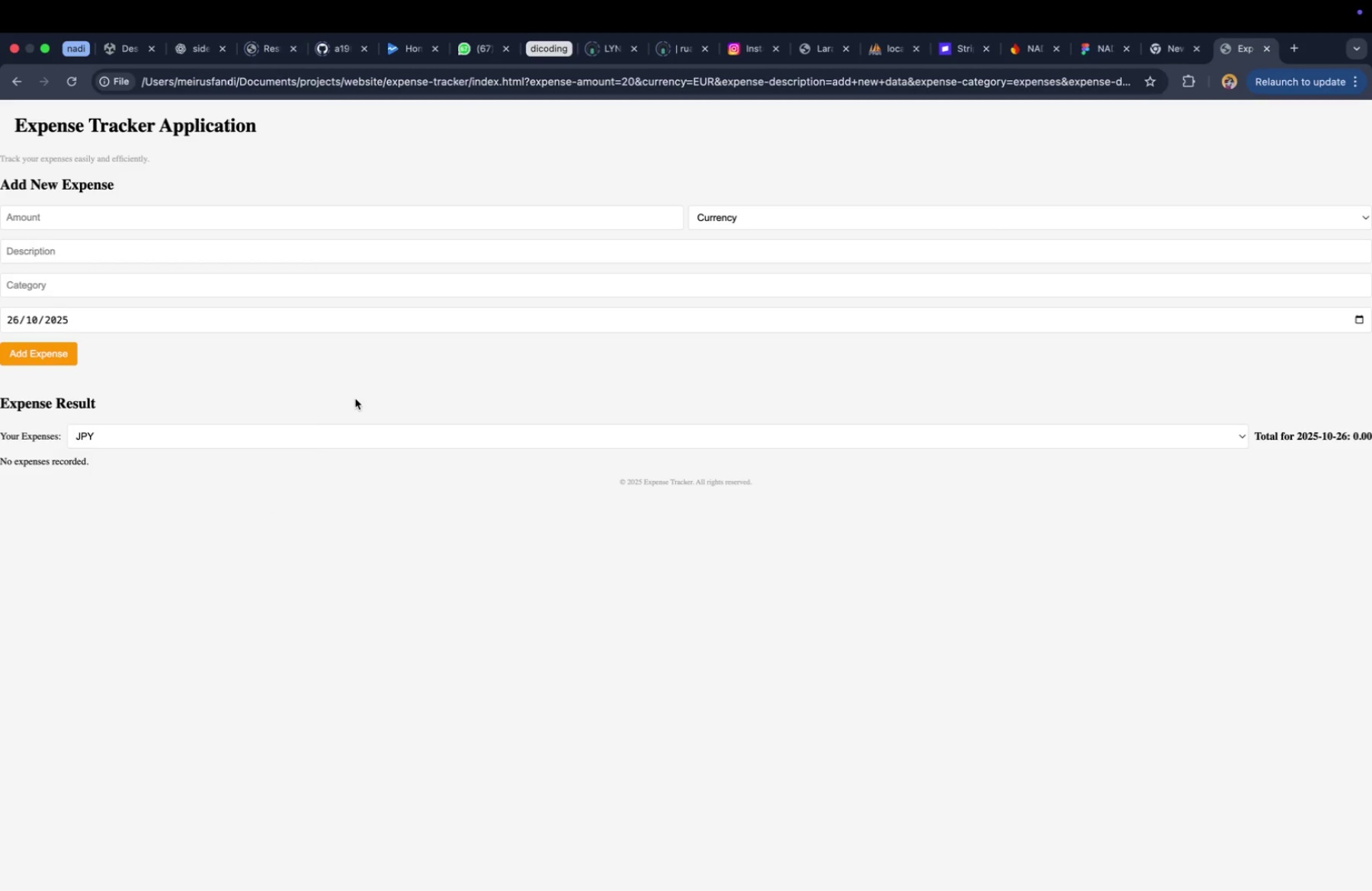 
wait(5.95)
 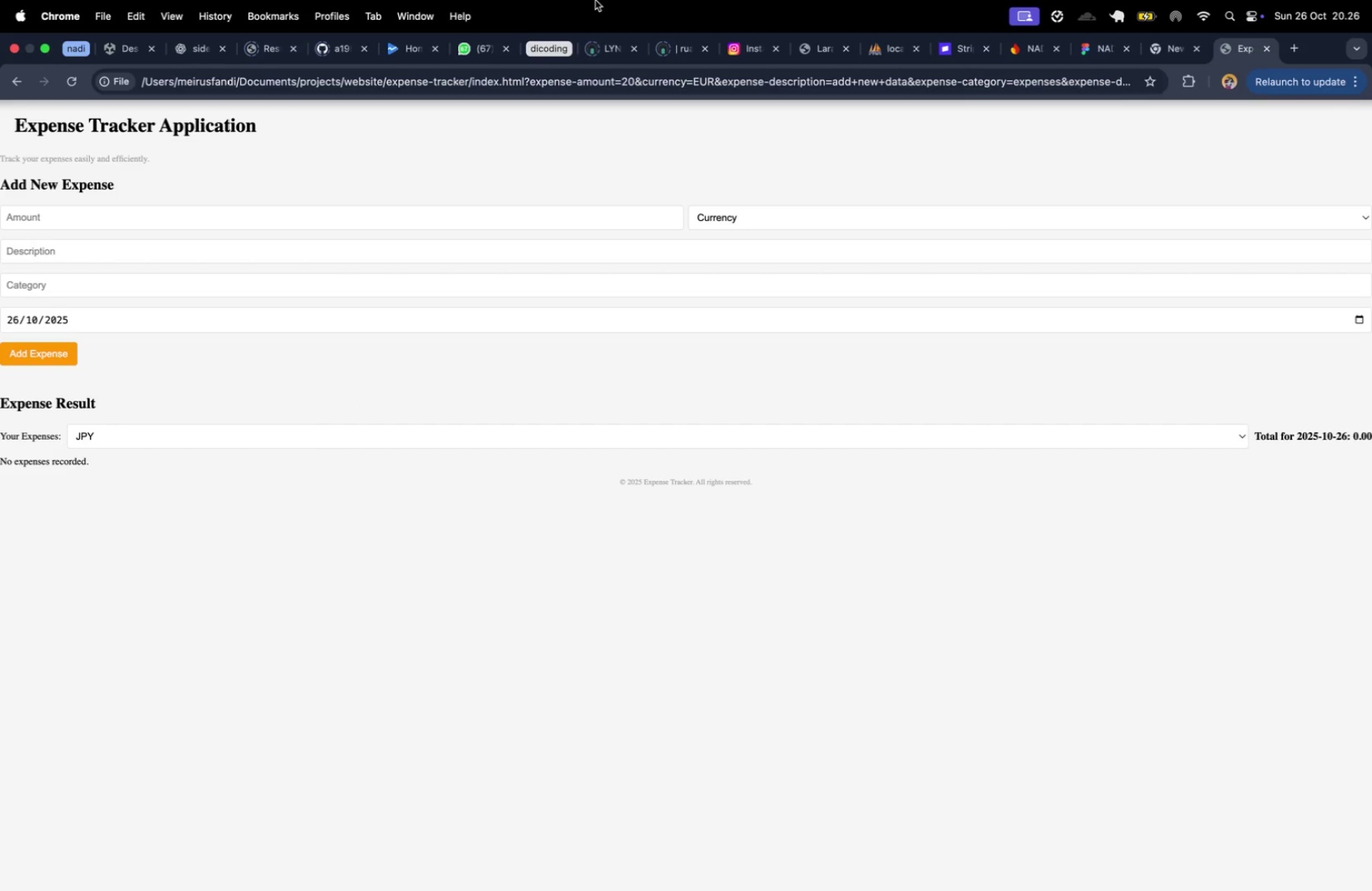 
key(Meta+Shift+4)
 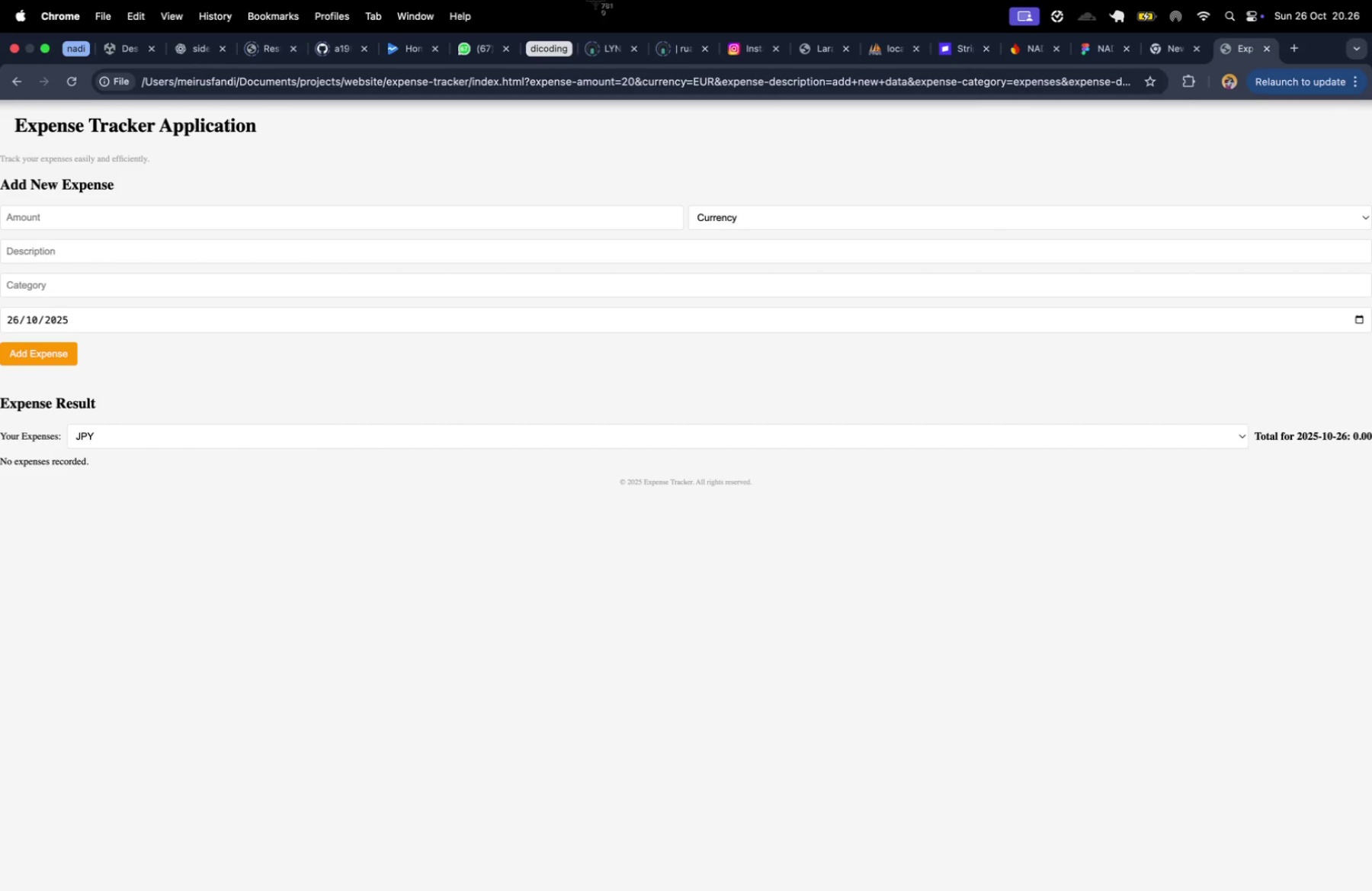 
key(Meta+Shift+3)
 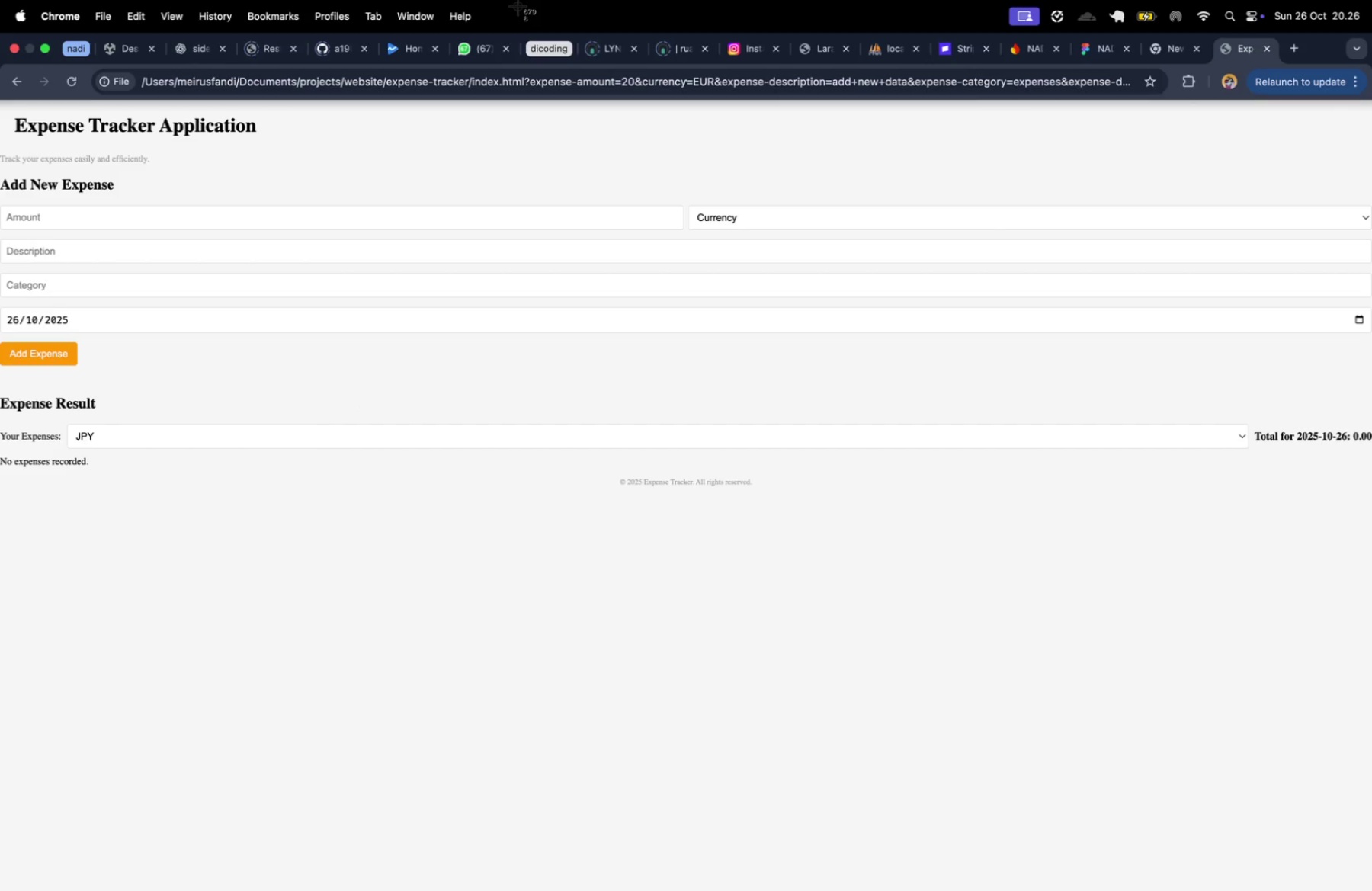 
key(Escape)
 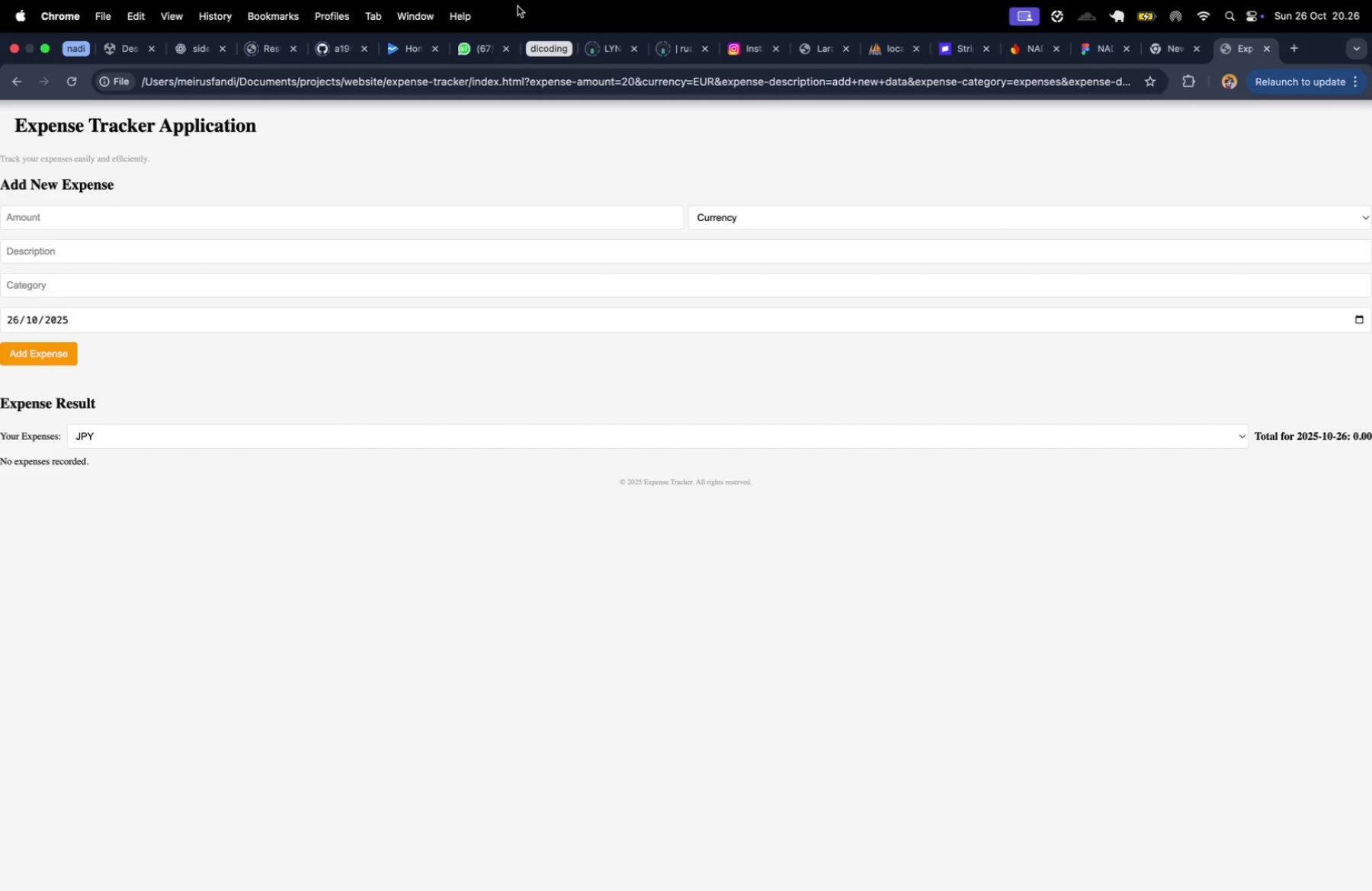 
key(Meta+Shift+ShiftLeft)
 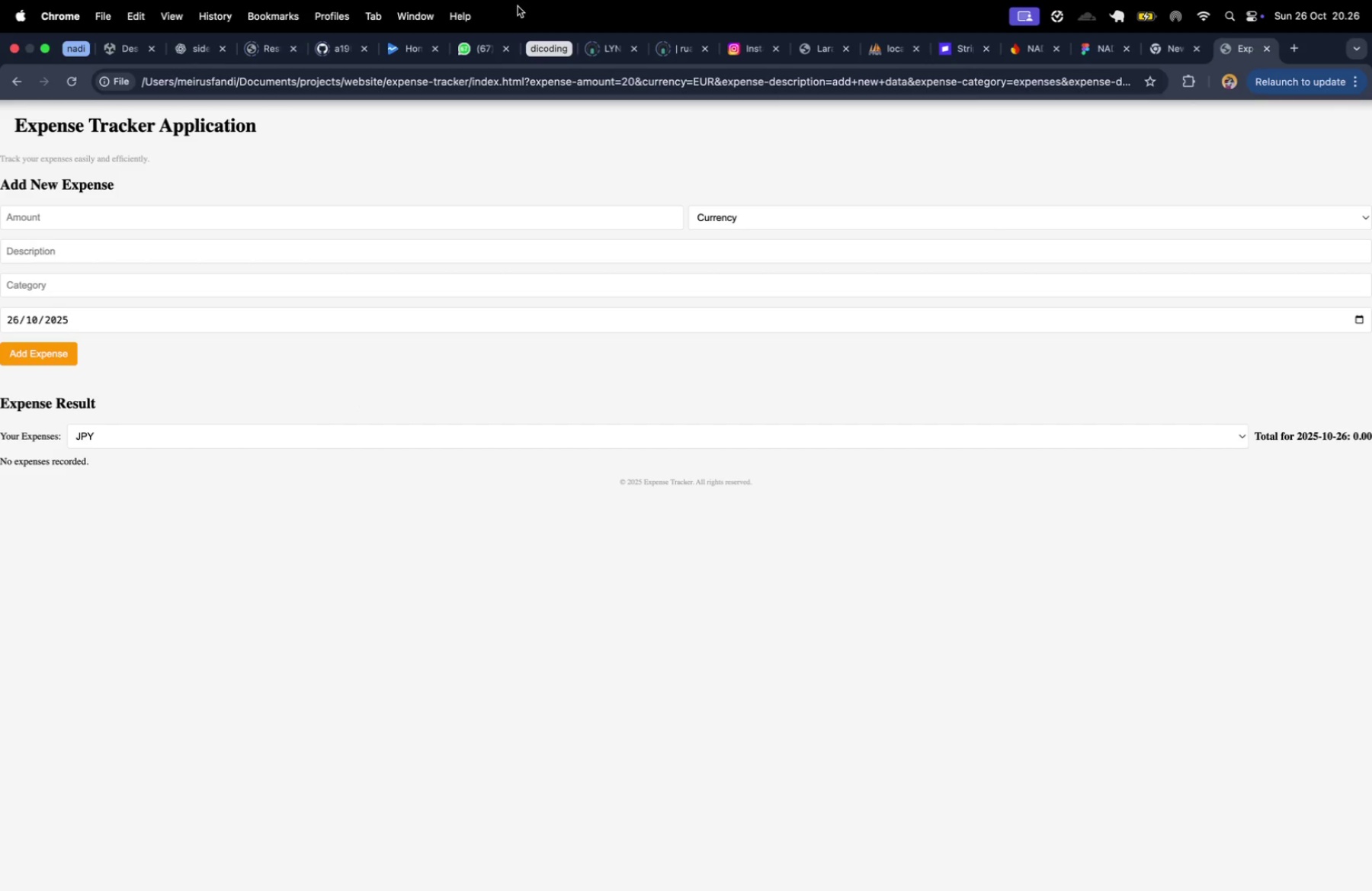 
key(Meta+Shift+3)
 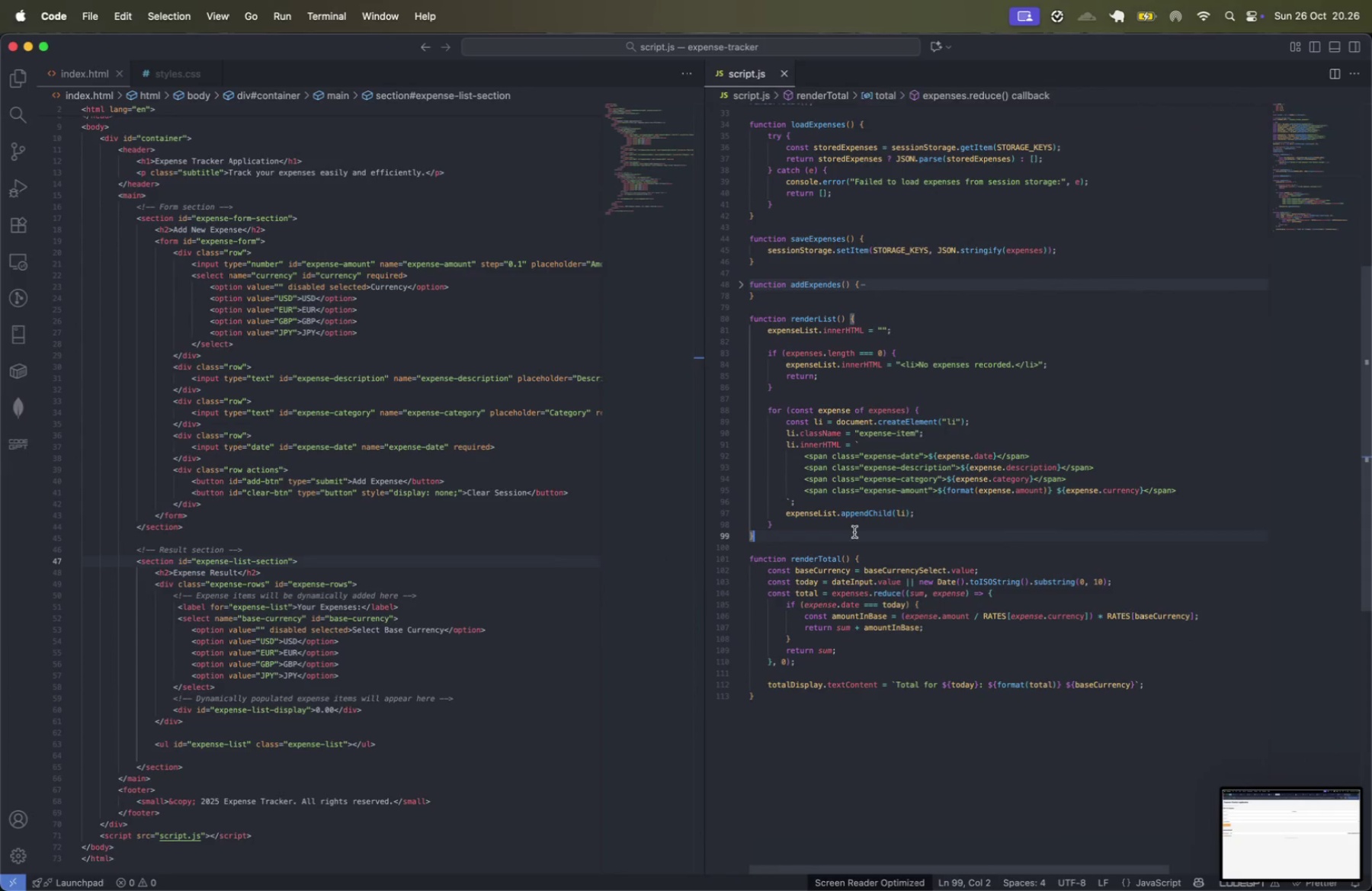 